 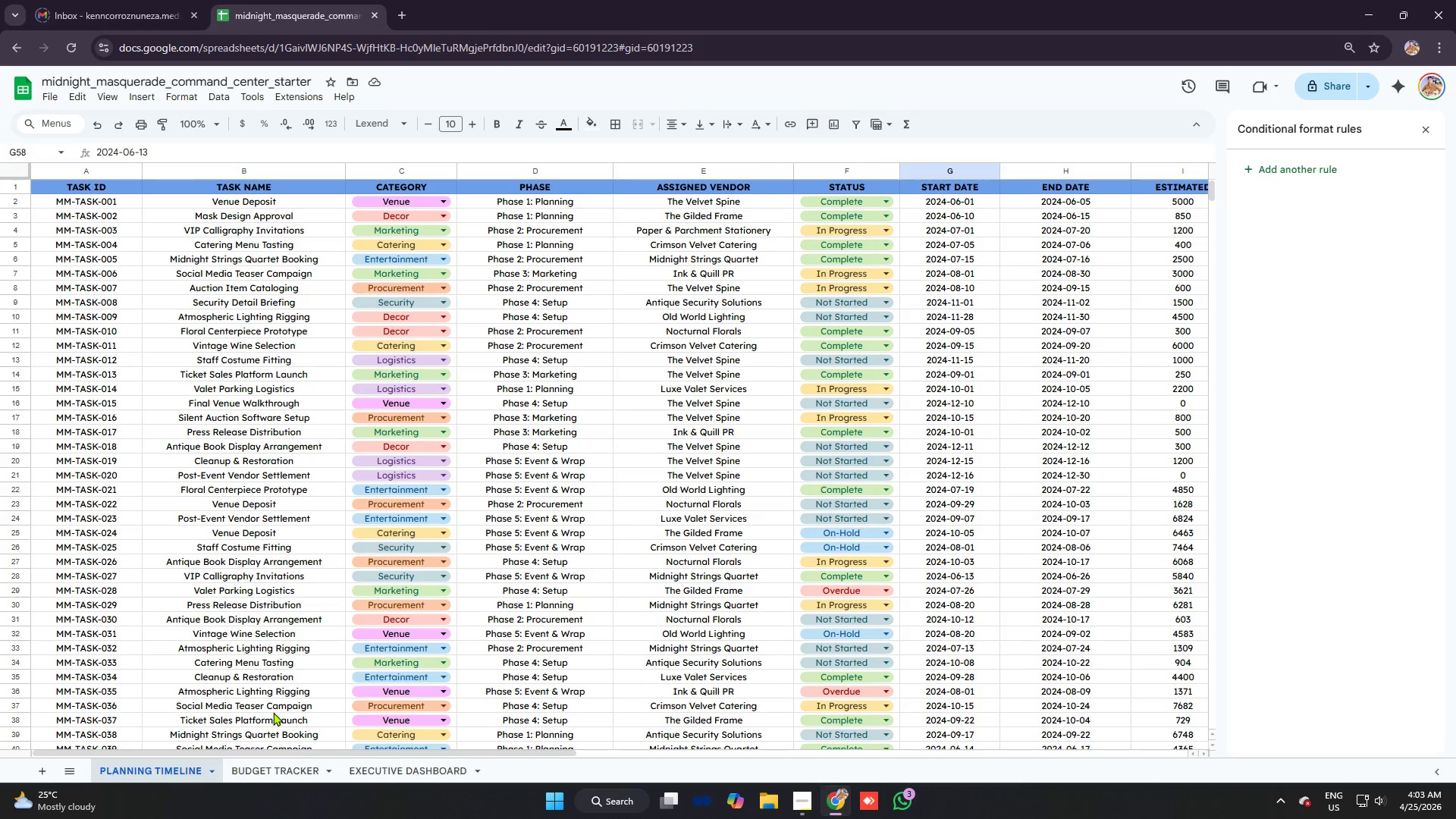 
left_click([298, 764])
 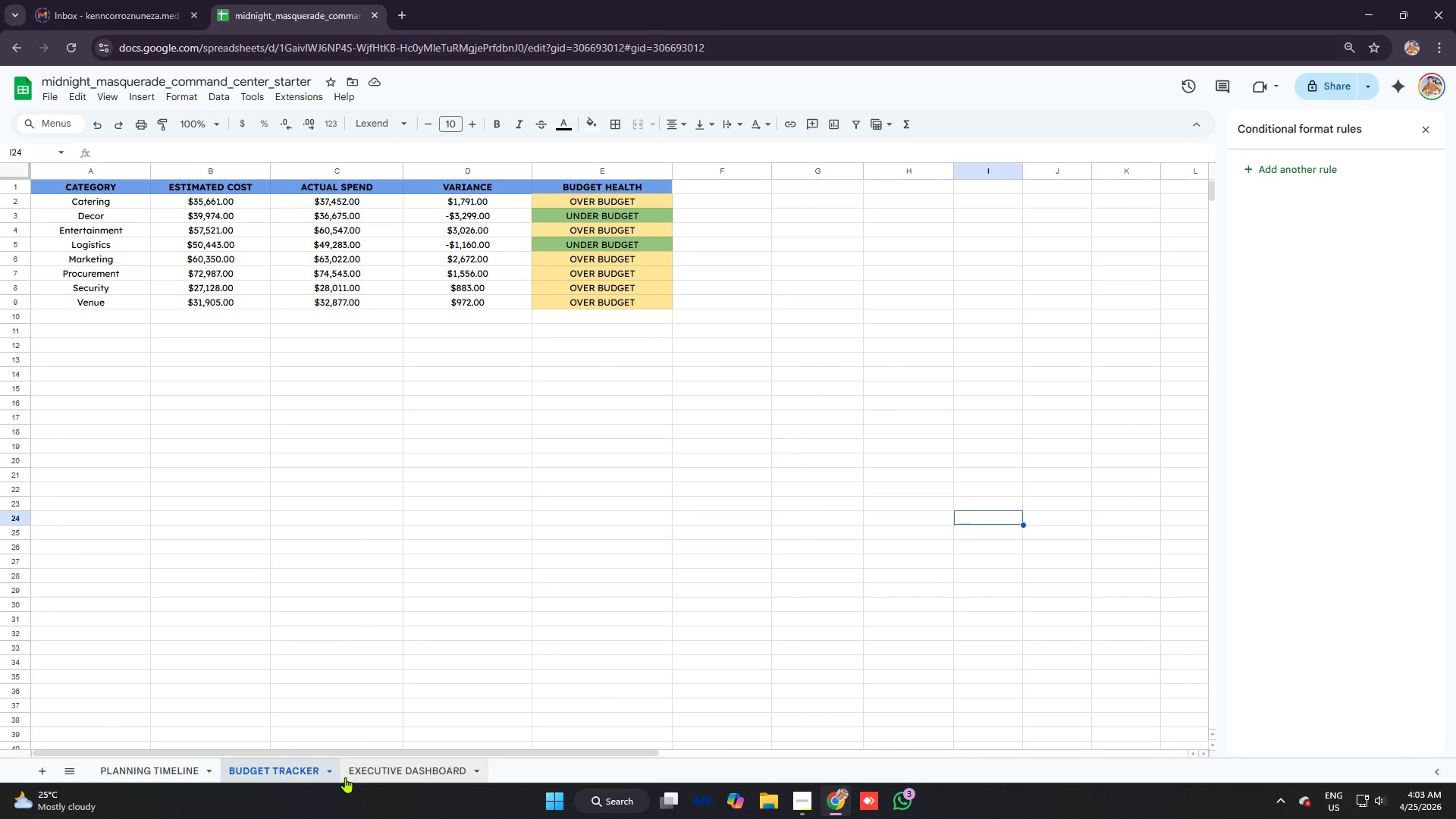 
left_click([379, 768])
 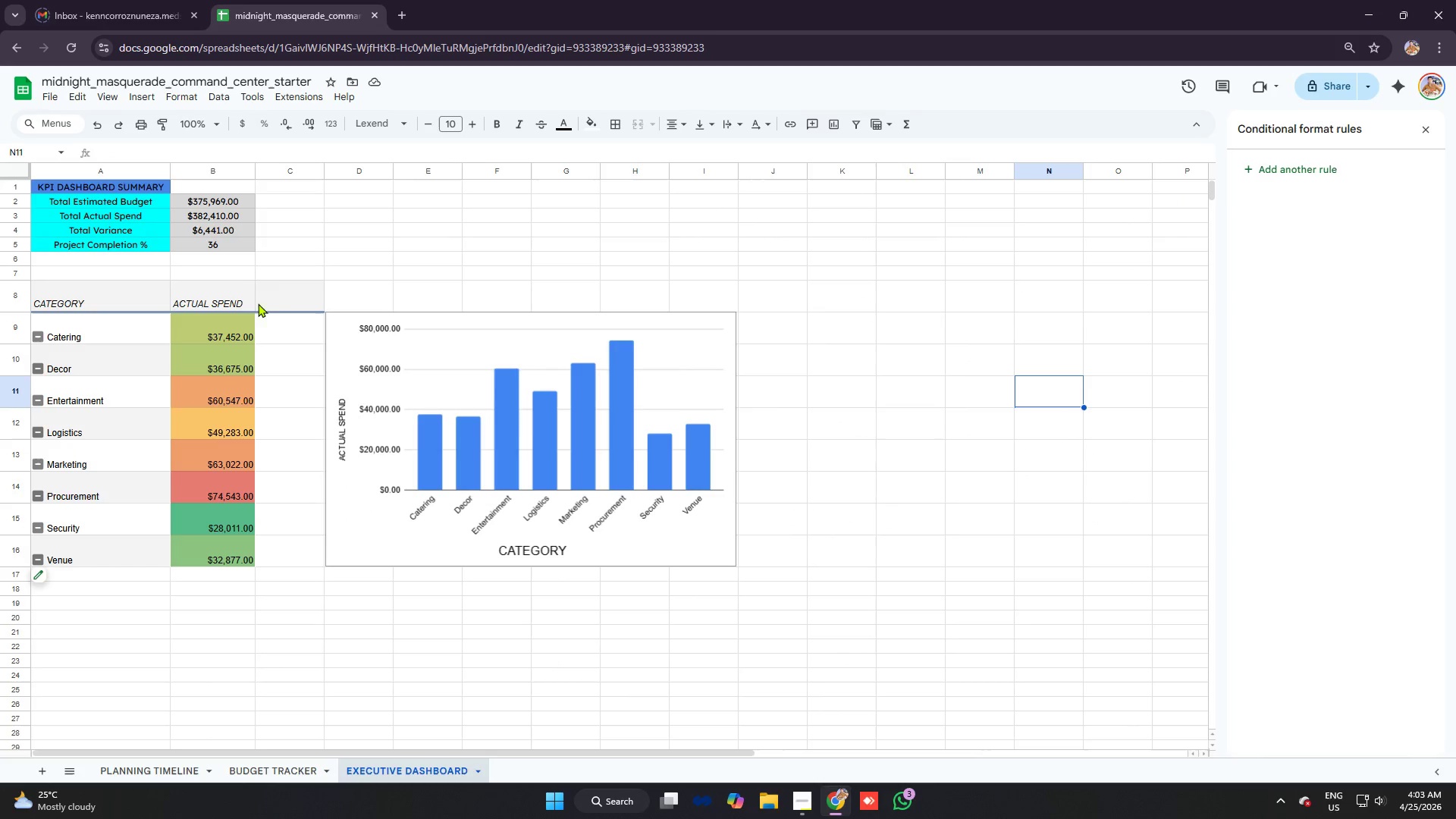 
wait(5.02)
 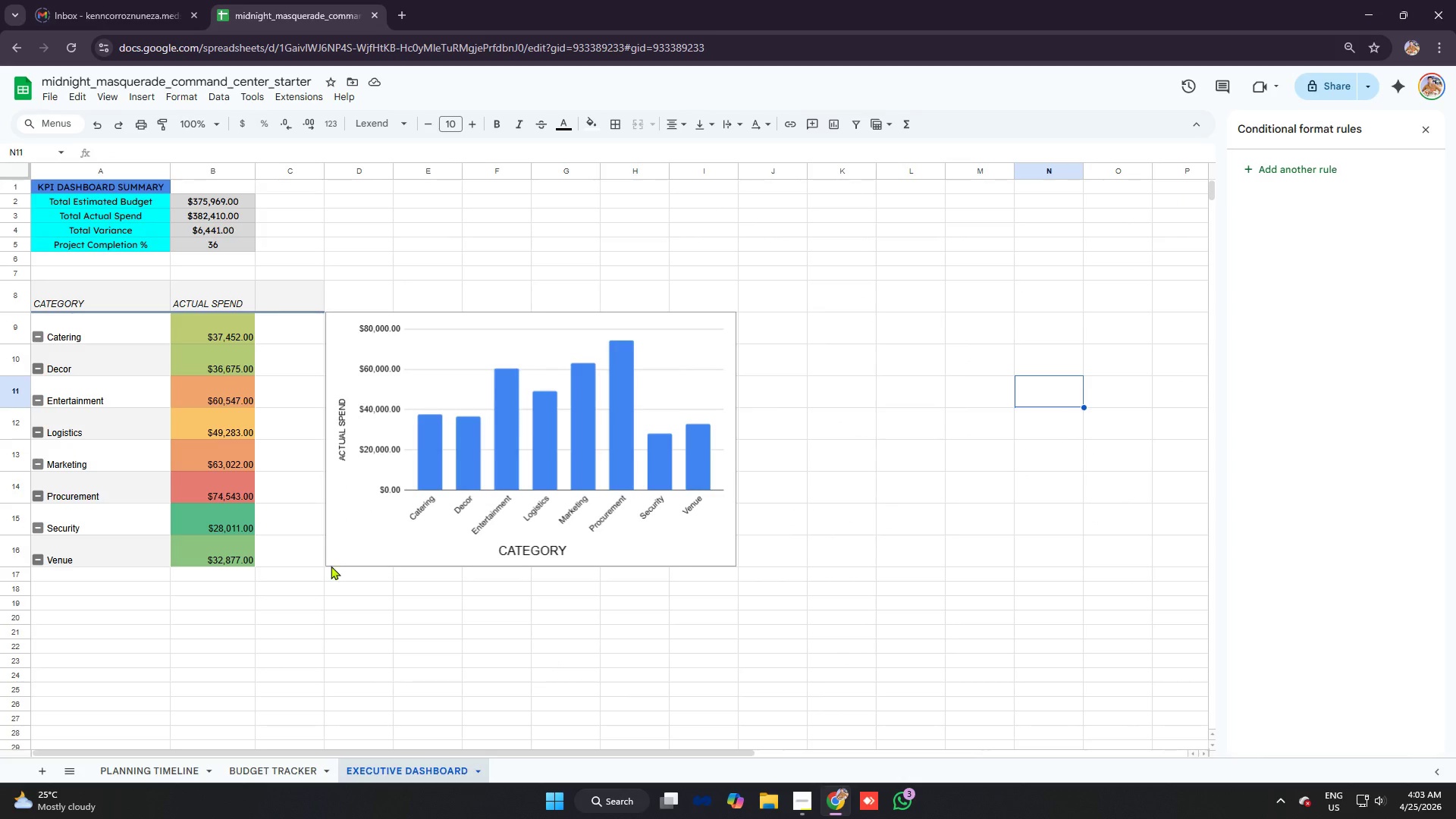 
left_click_drag(start_coordinate=[256, 171], to_coordinate=[274, 171])
 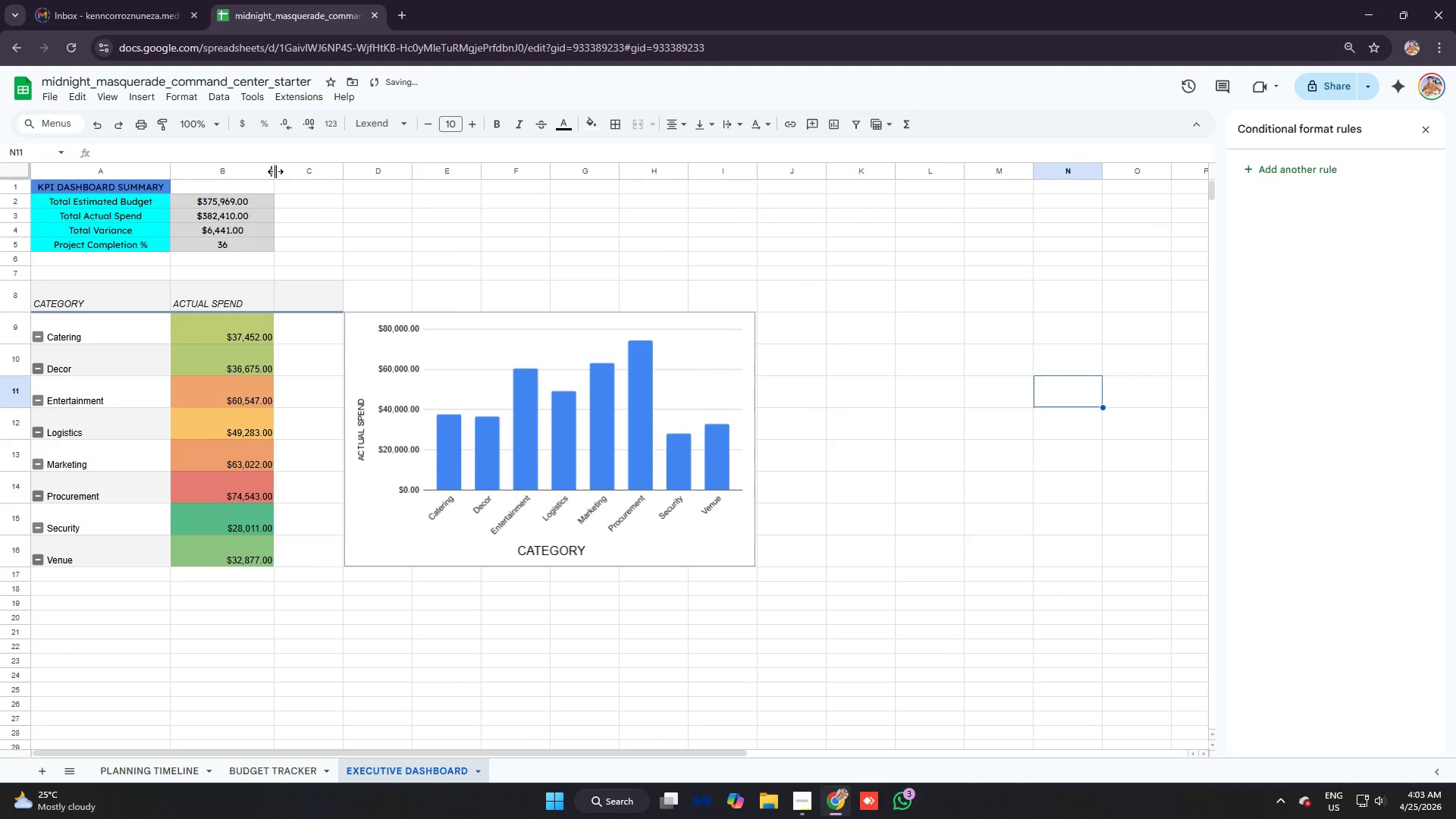 
left_click_drag(start_coordinate=[275, 171], to_coordinate=[300, 171])
 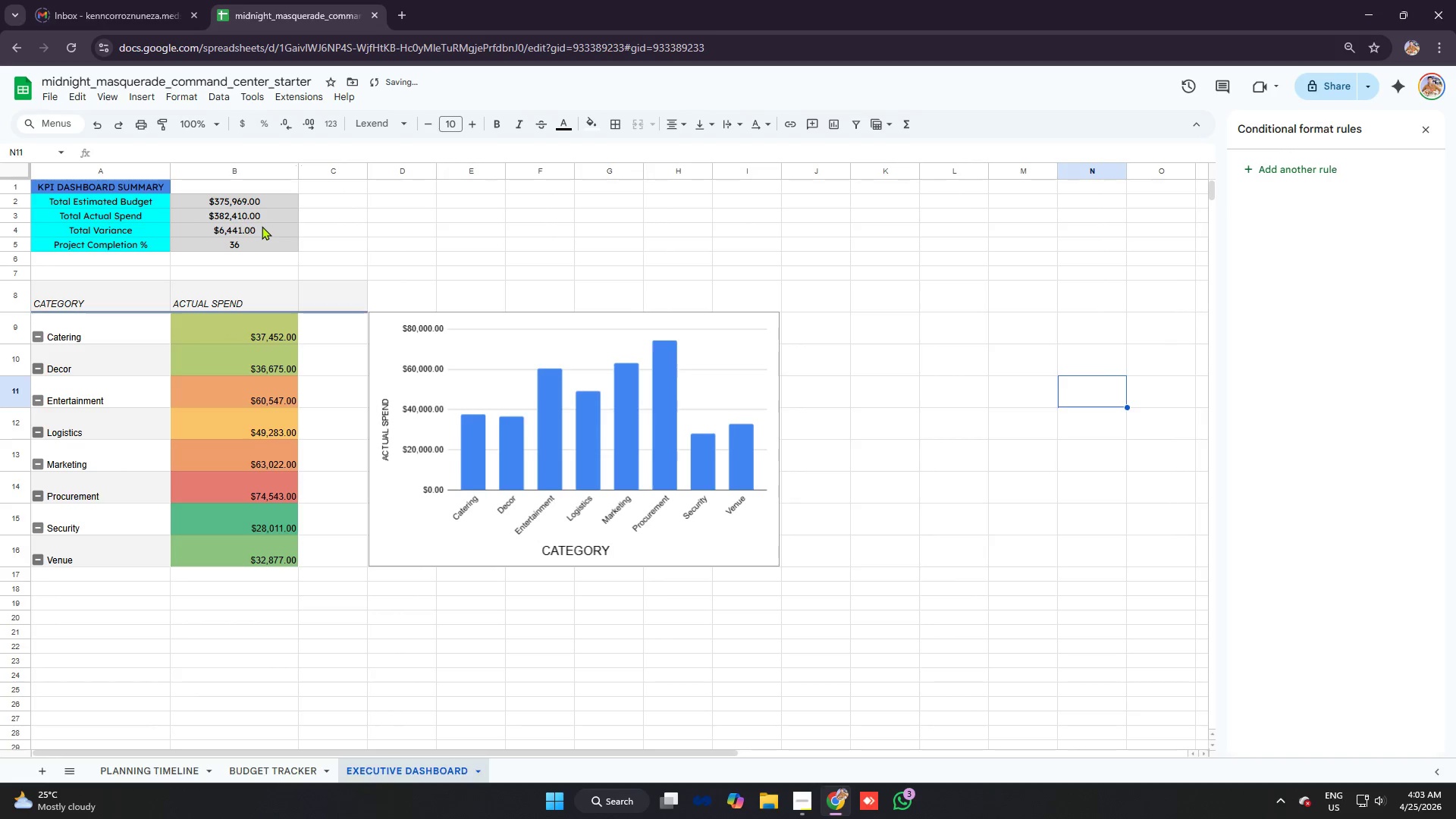 
left_click([259, 226])
 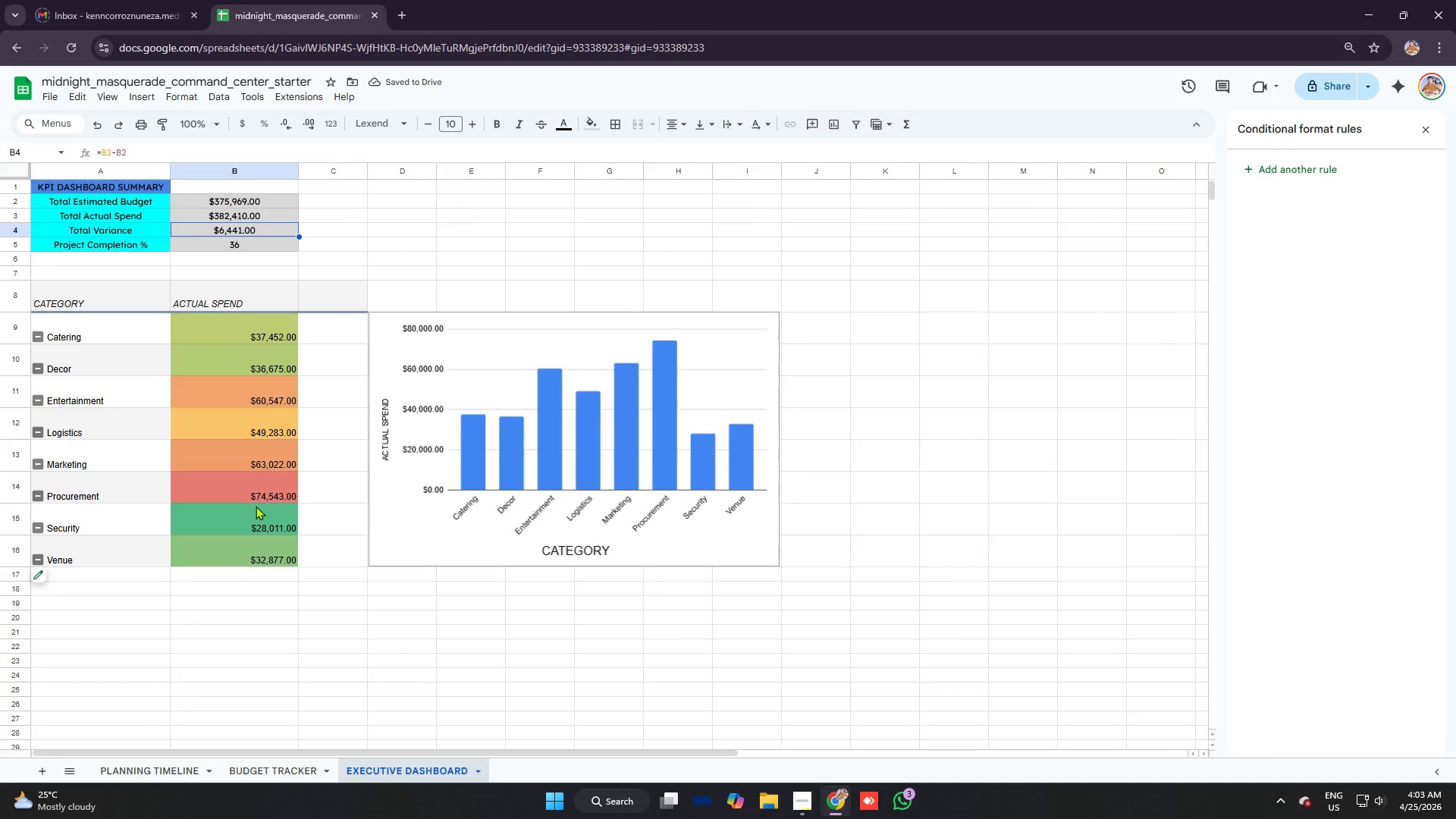 
left_click([256, 506])
 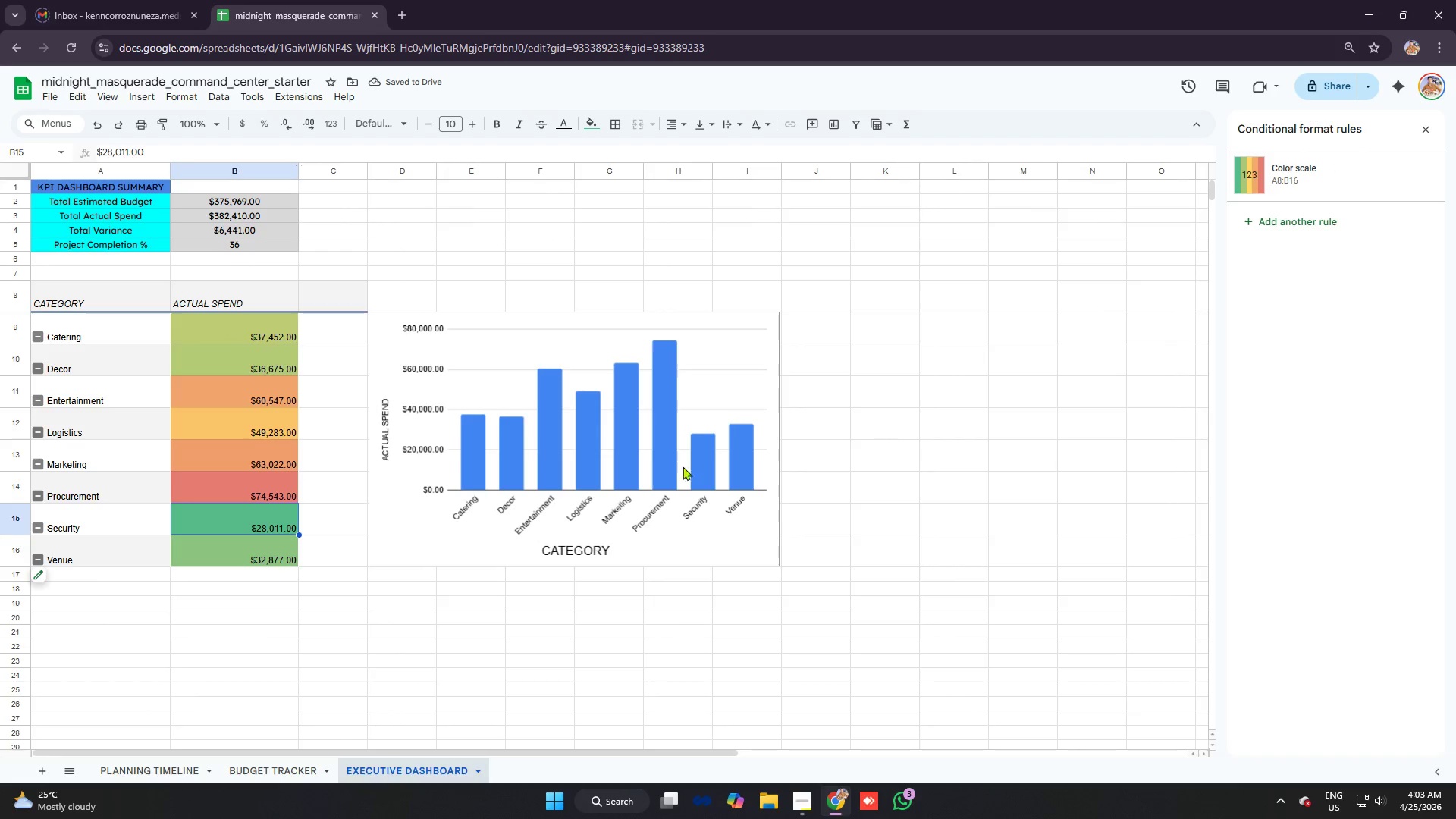 
left_click([317, 425])
 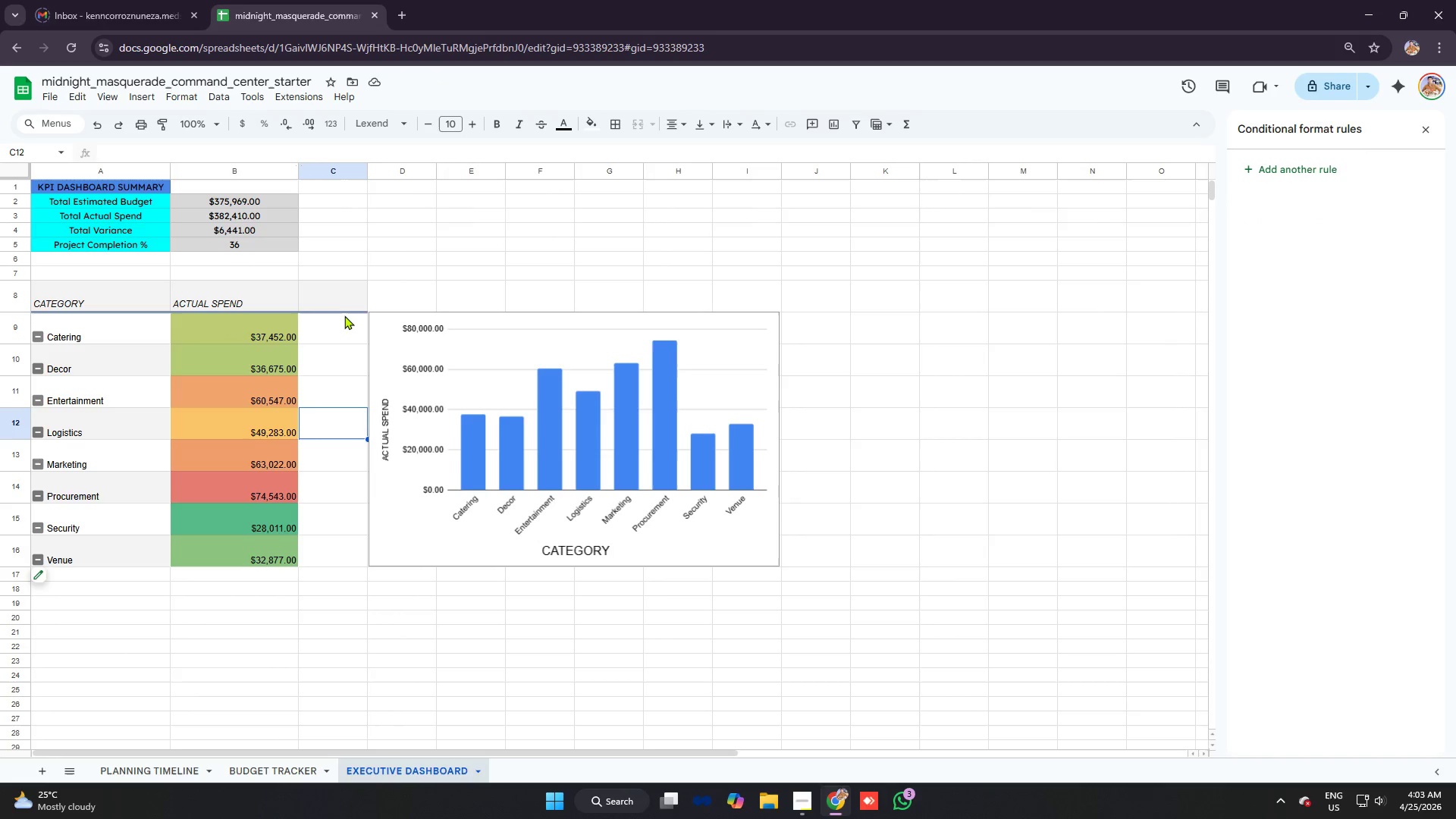 
left_click([330, 356])
 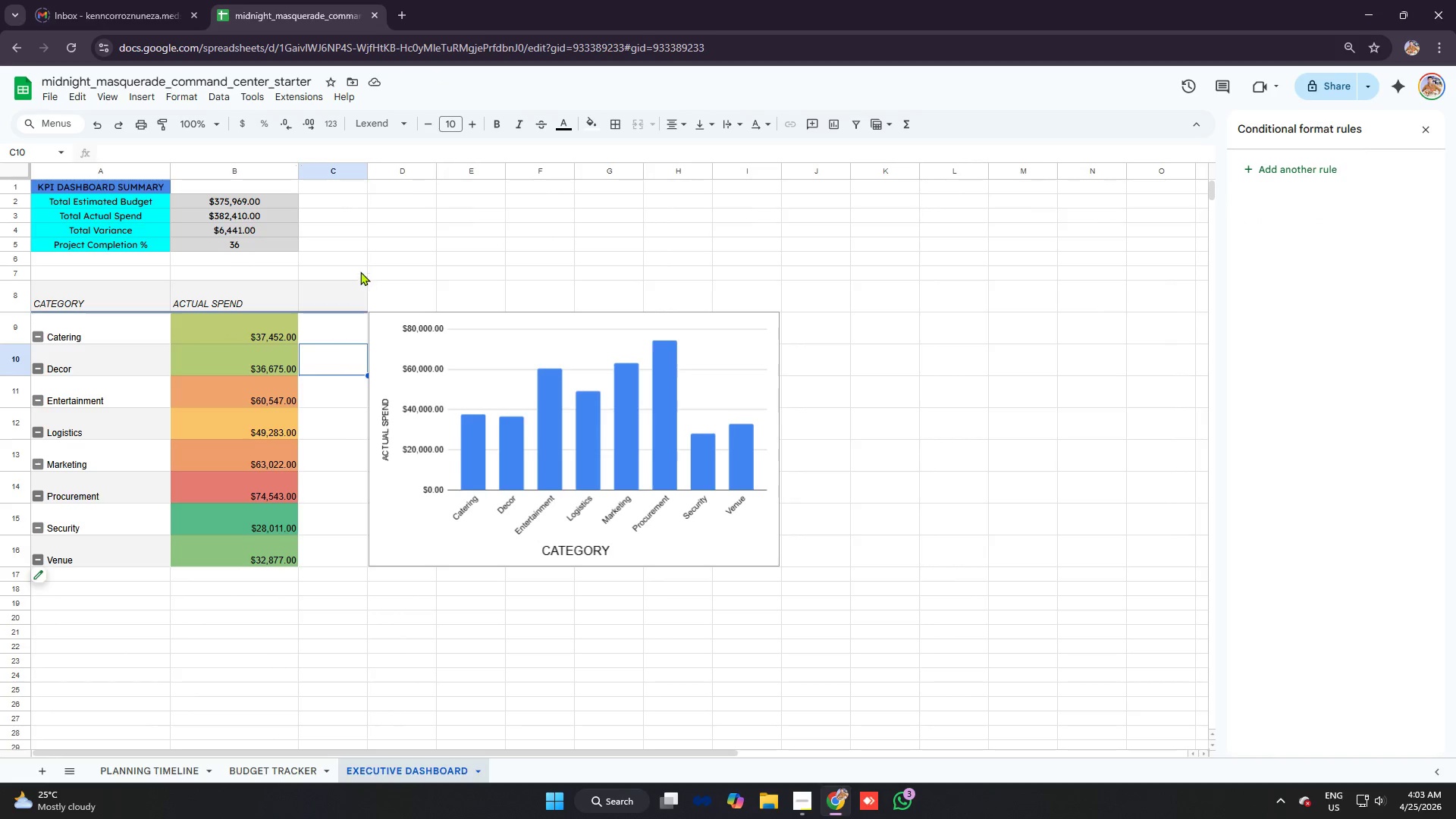 
left_click([351, 243])
 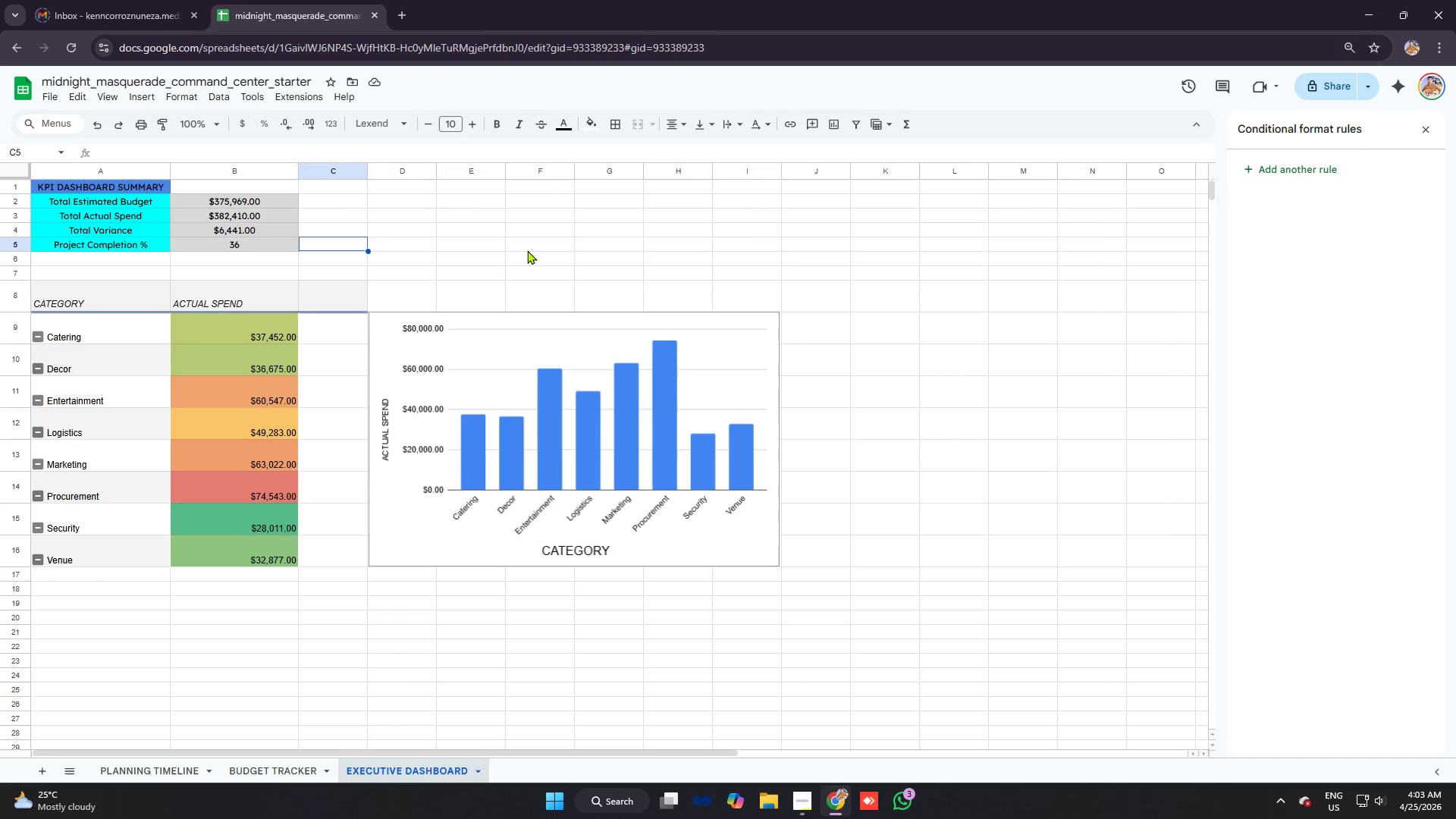 
left_click([529, 250])
 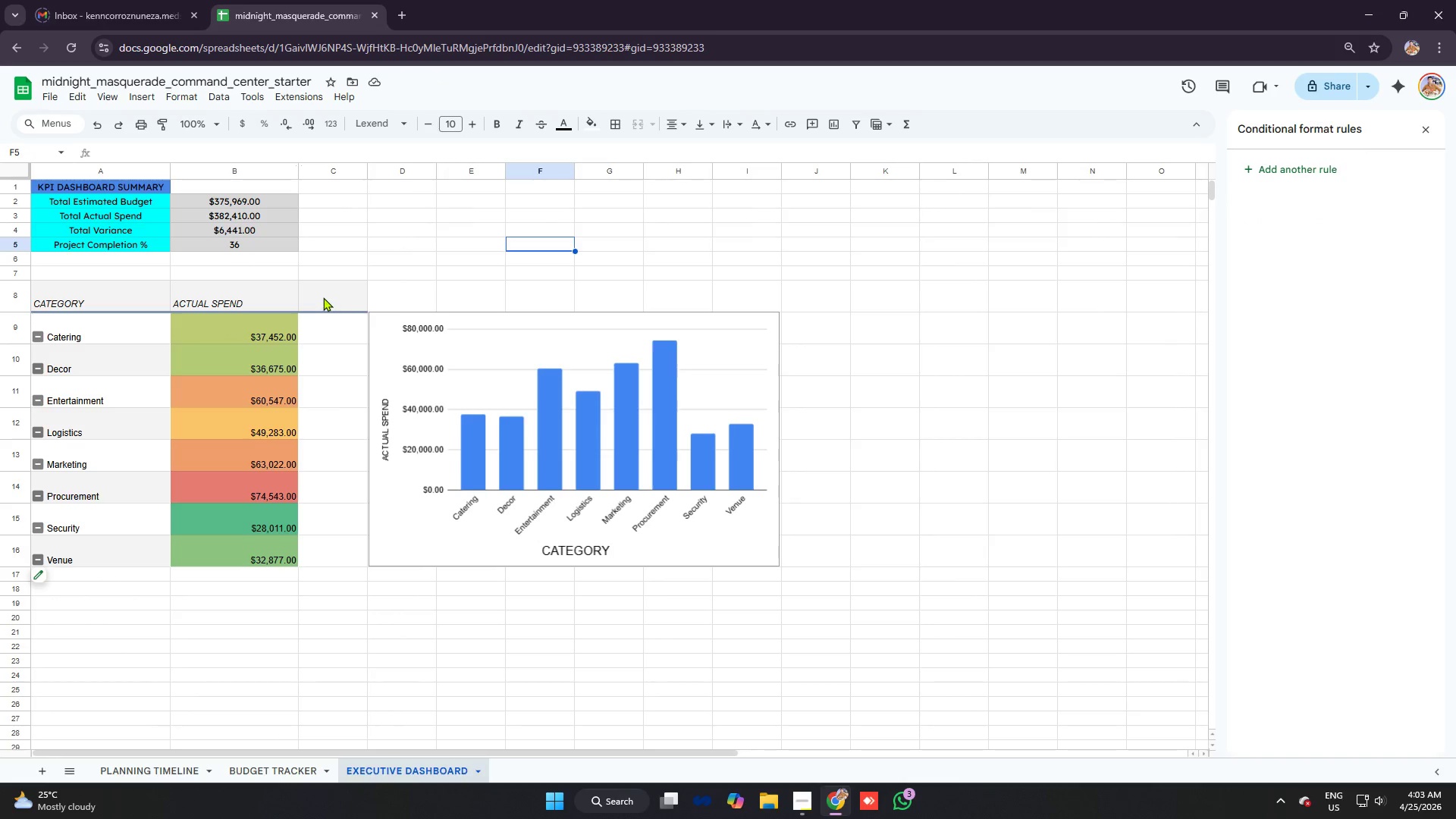 
left_click([322, 289])
 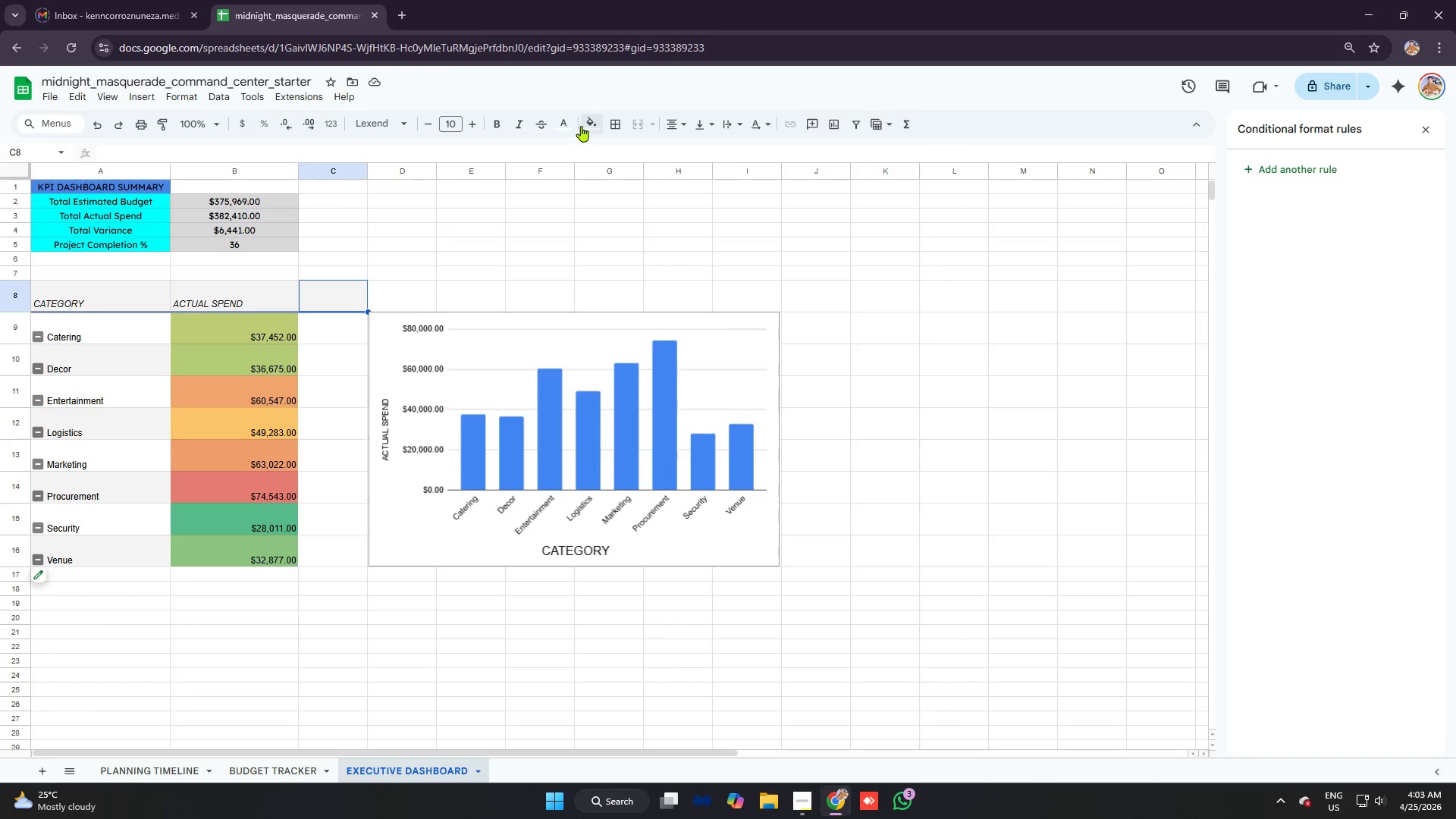 
left_click([594, 124])
 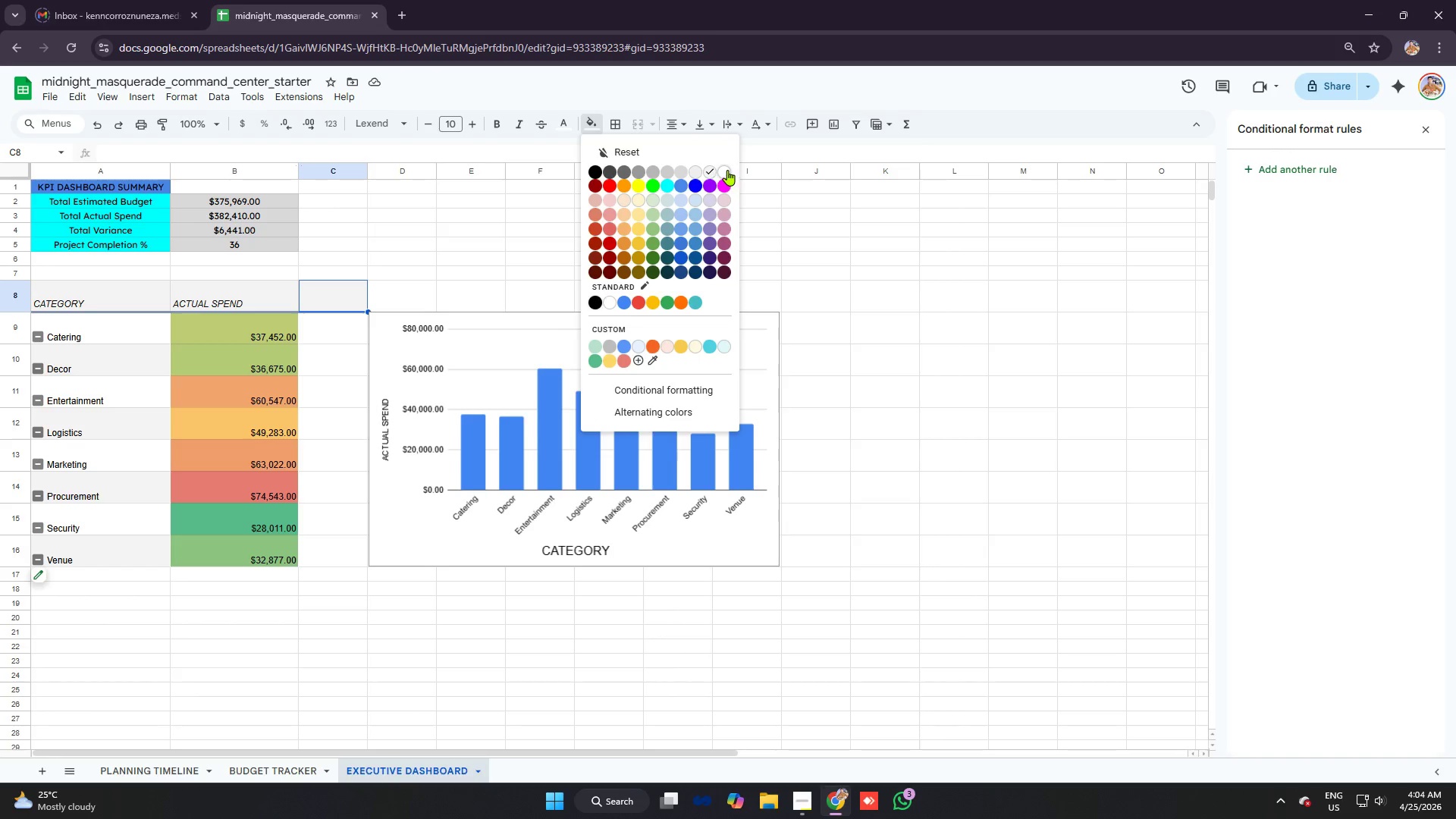 
left_click([724, 170])
 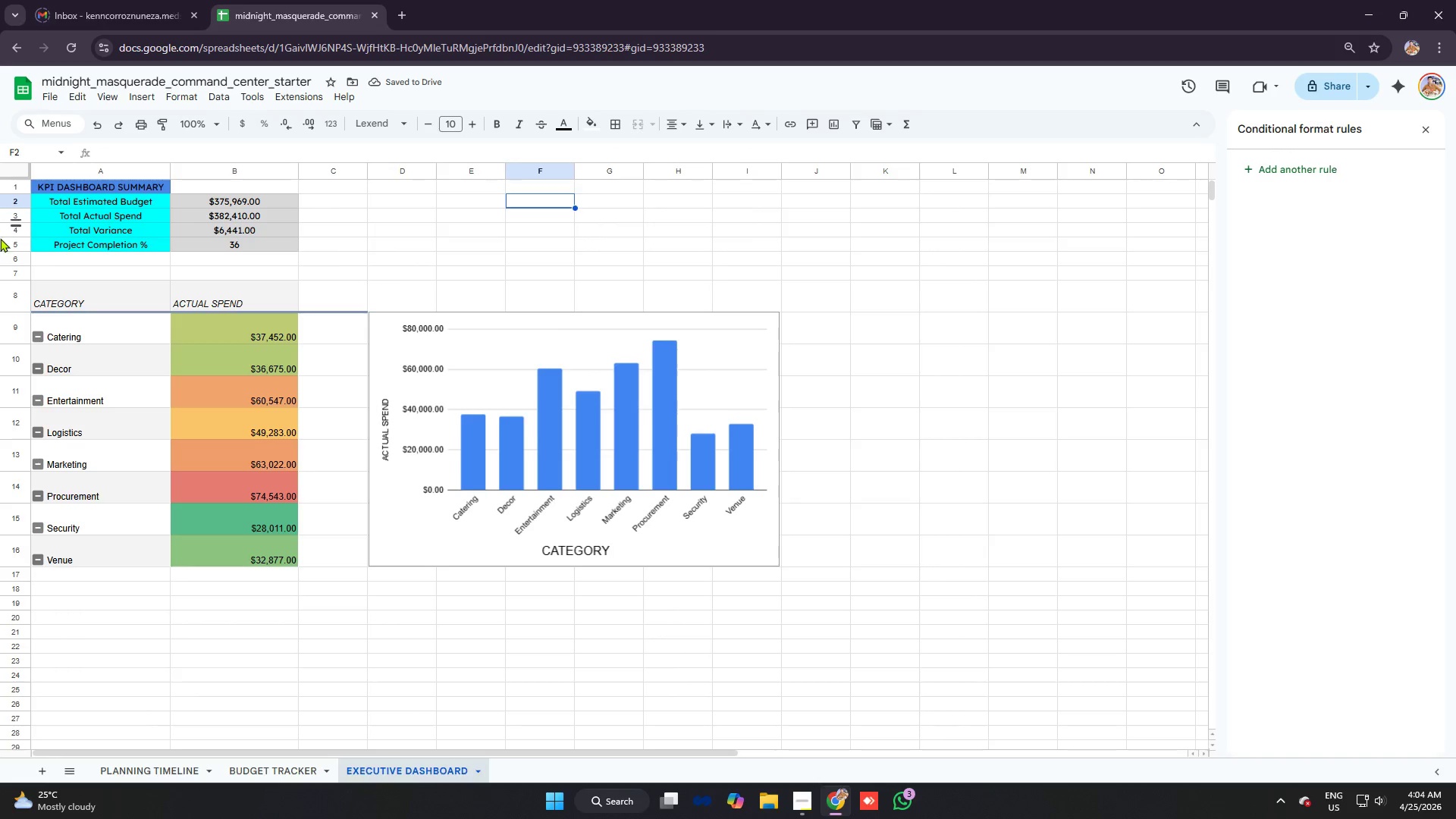 
left_click_drag(start_coordinate=[119, 298], to_coordinate=[214, 293])
 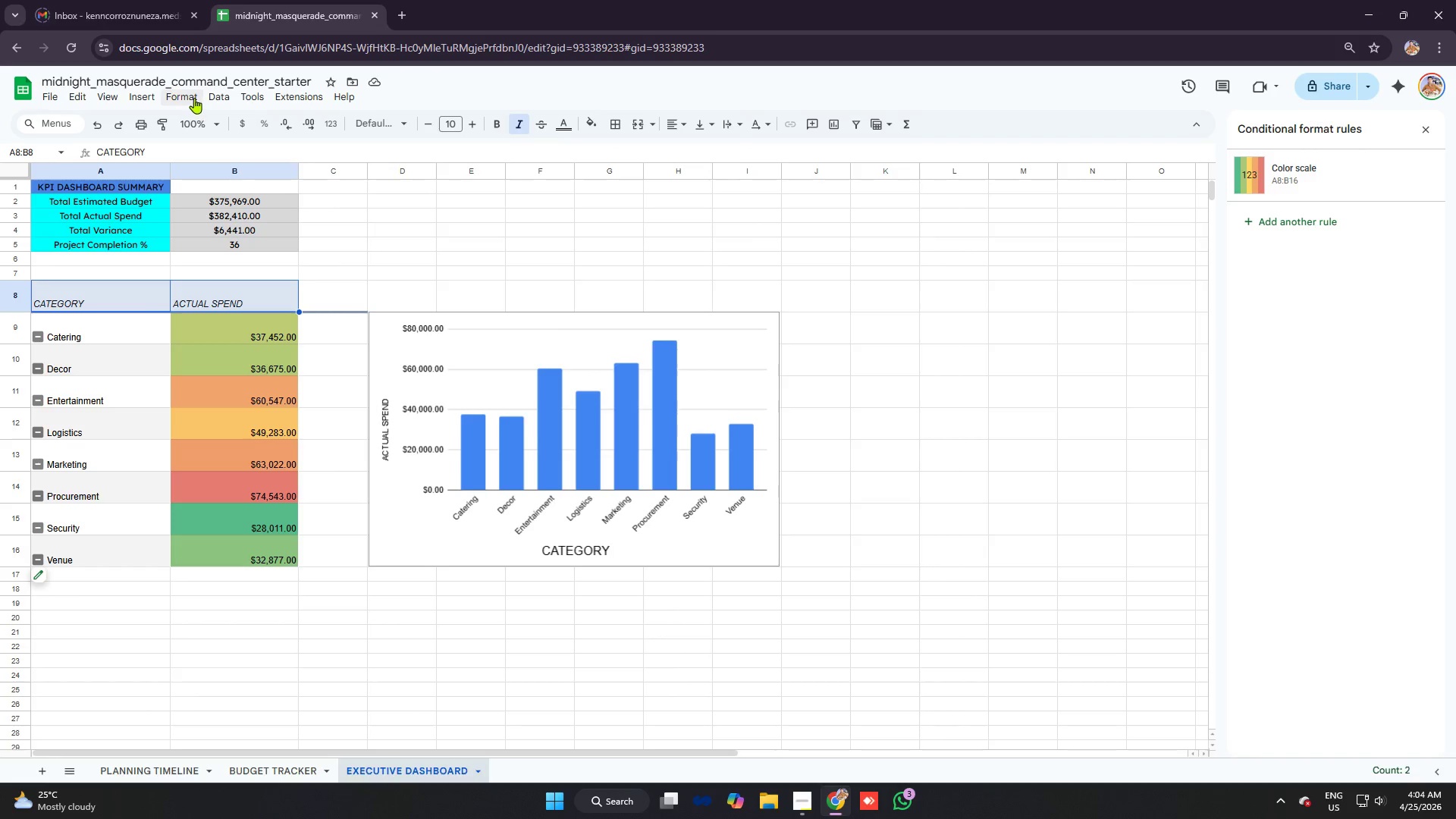 
left_click([193, 98])
 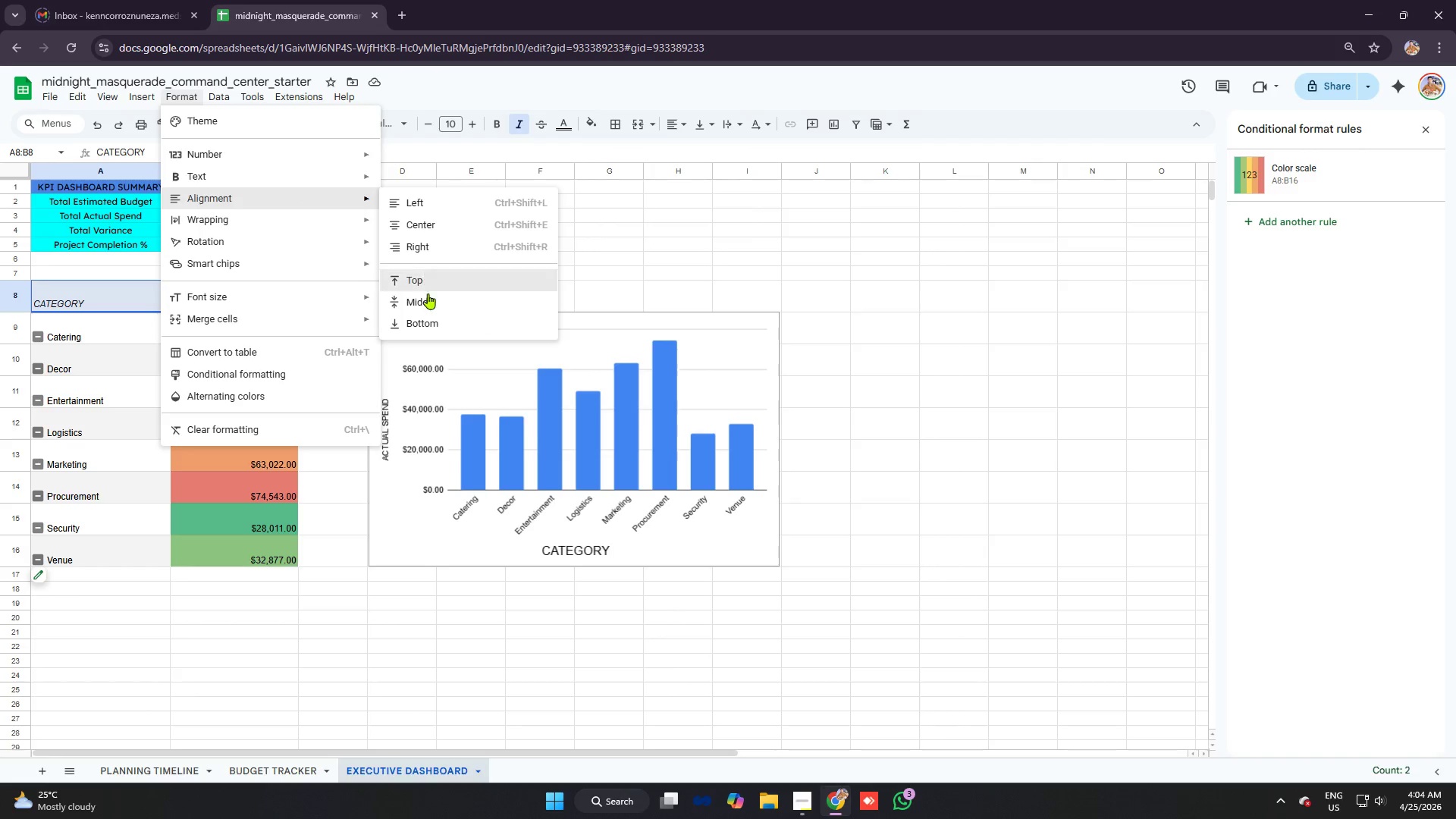 
left_click([431, 300])
 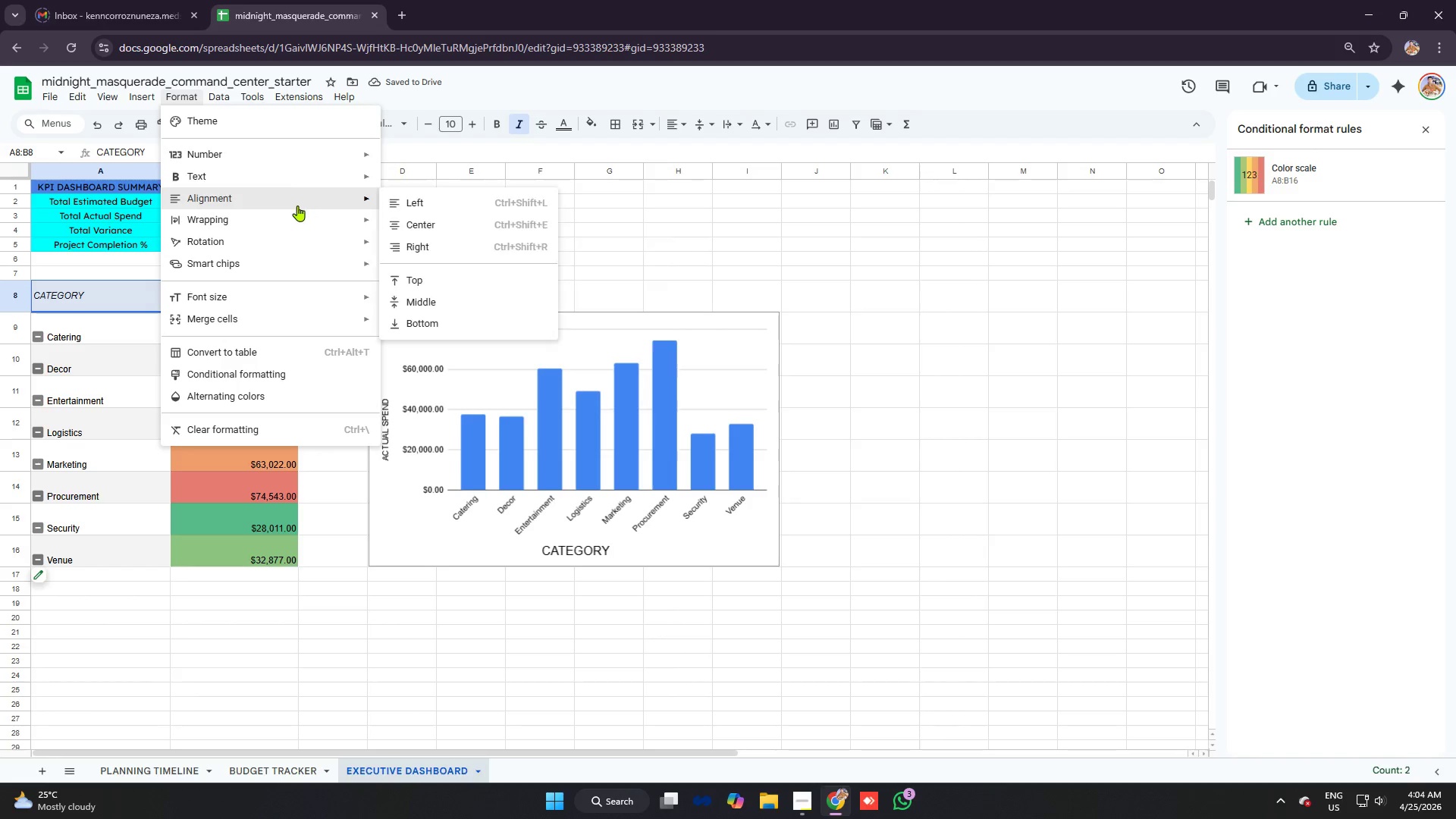 
left_click([419, 227])
 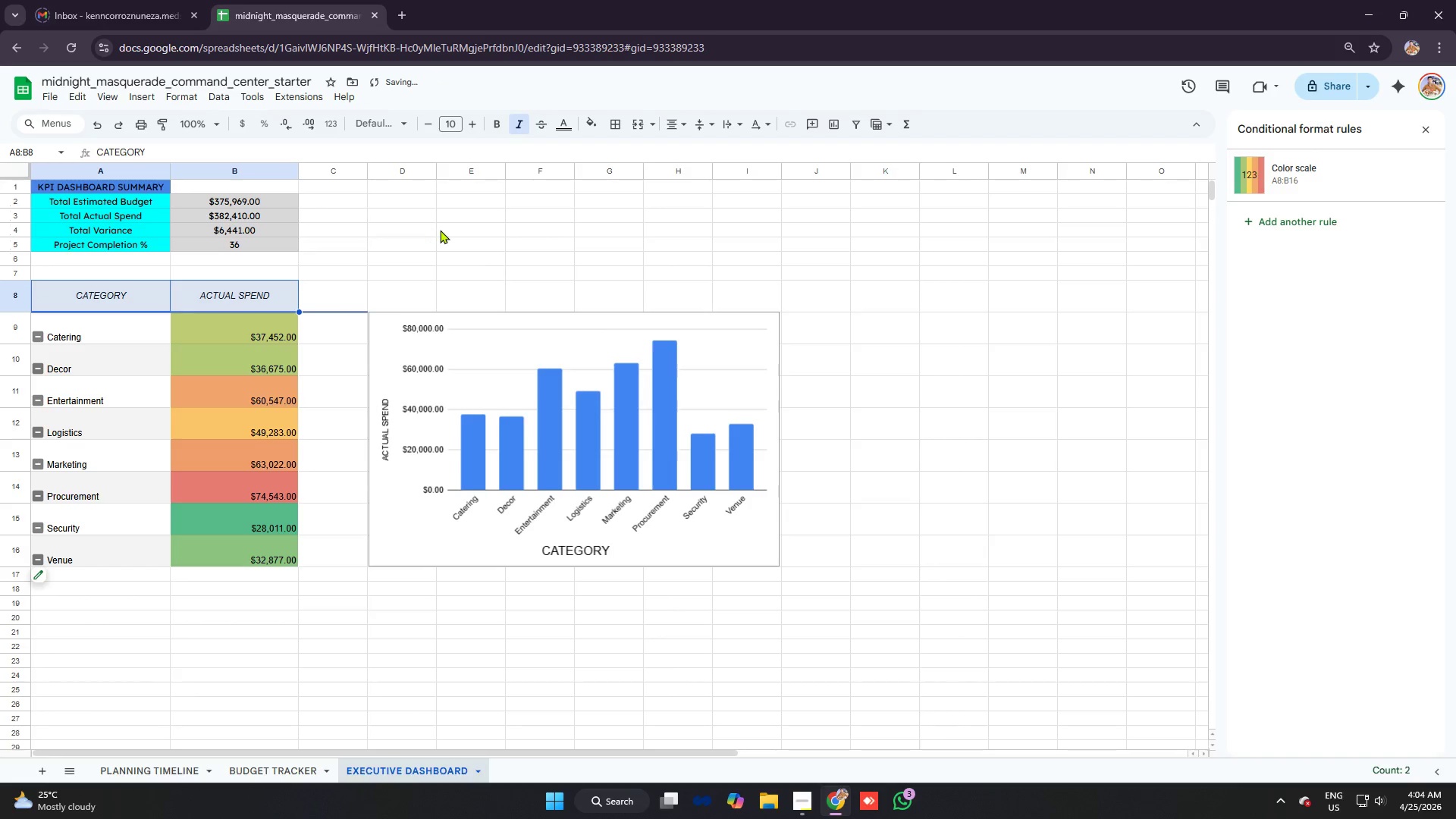 
left_click([441, 230])
 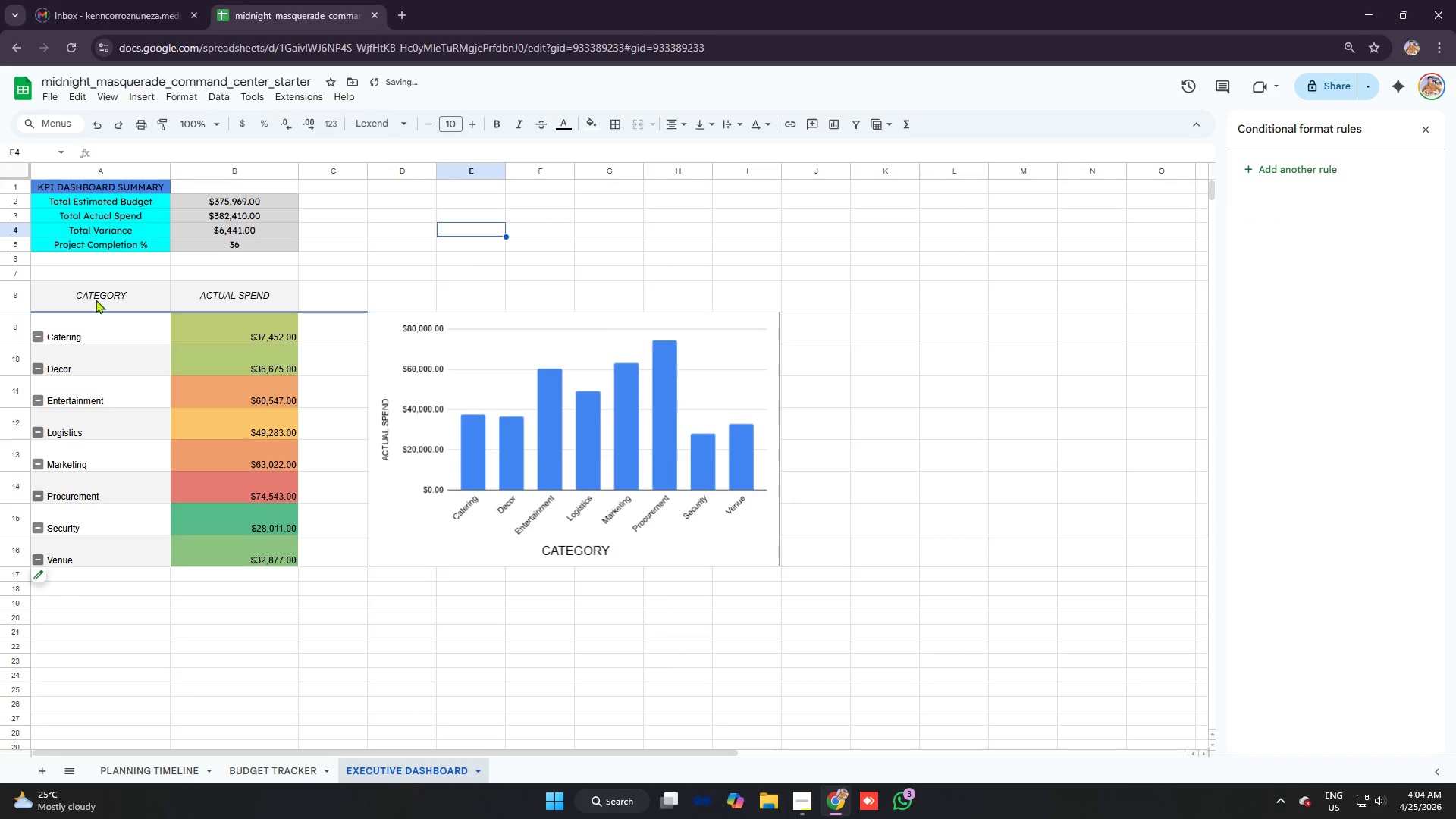 
left_click_drag(start_coordinate=[90, 303], to_coordinate=[261, 299])
 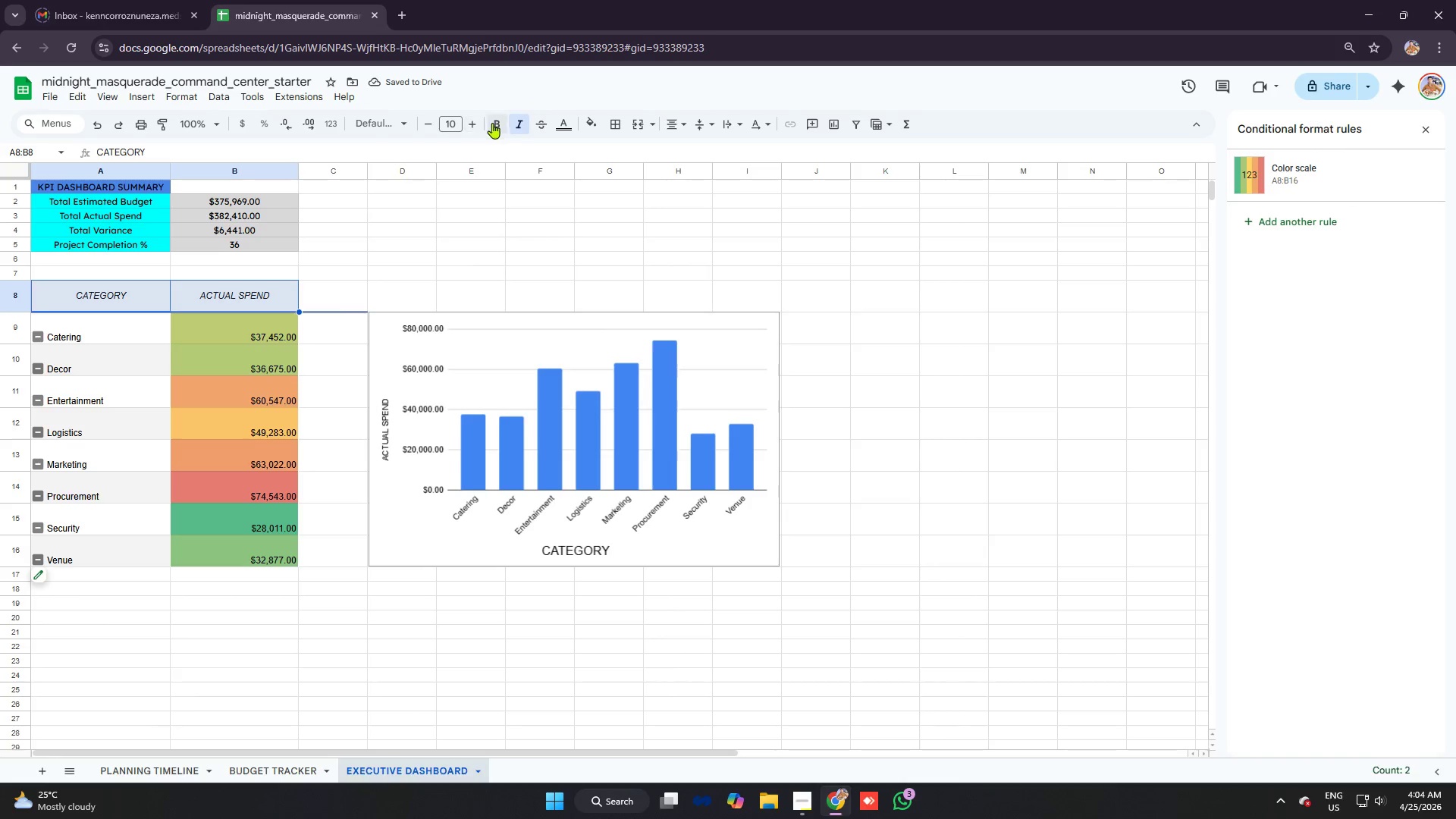 
left_click([497, 124])
 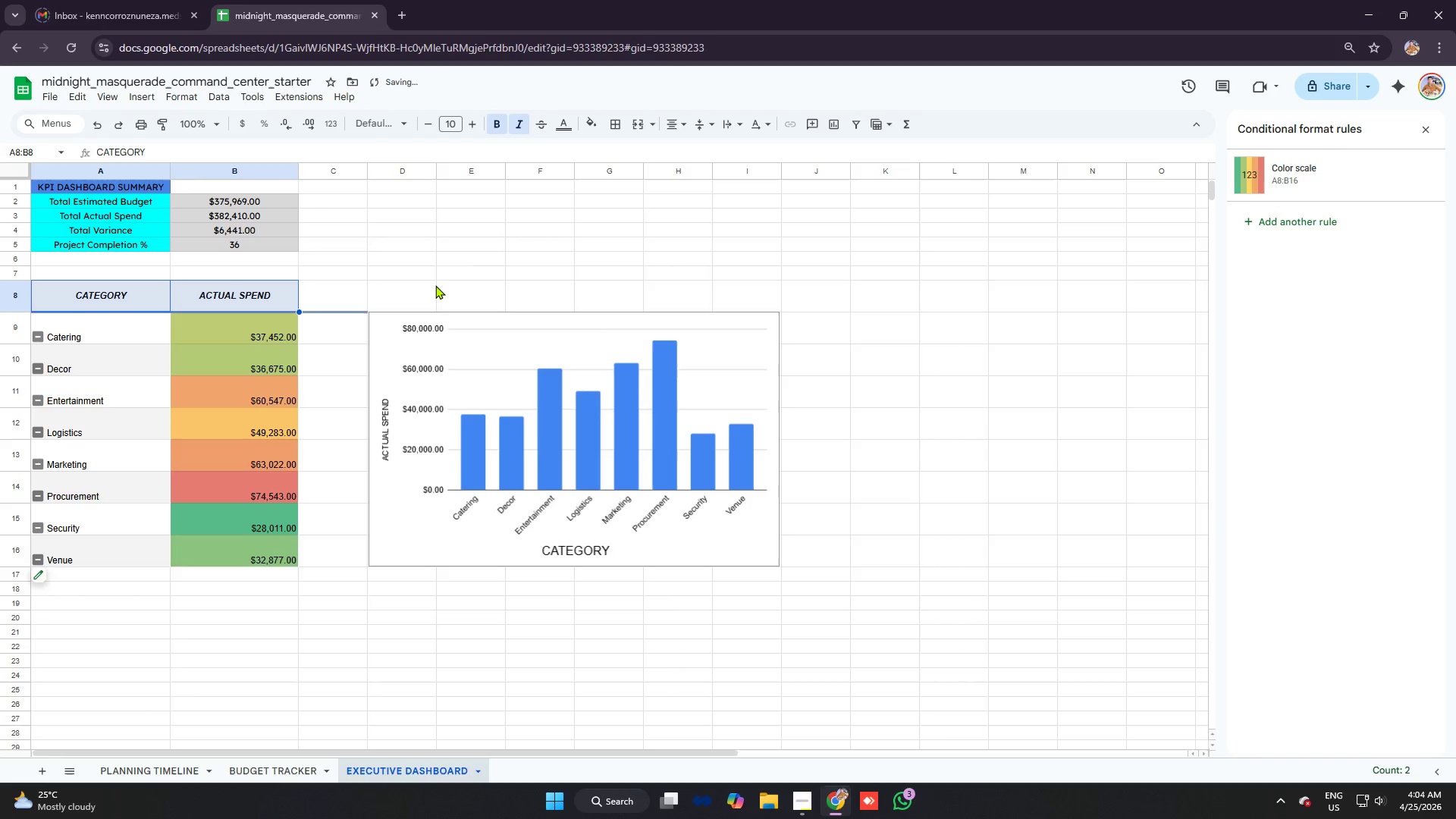 
left_click([435, 285])
 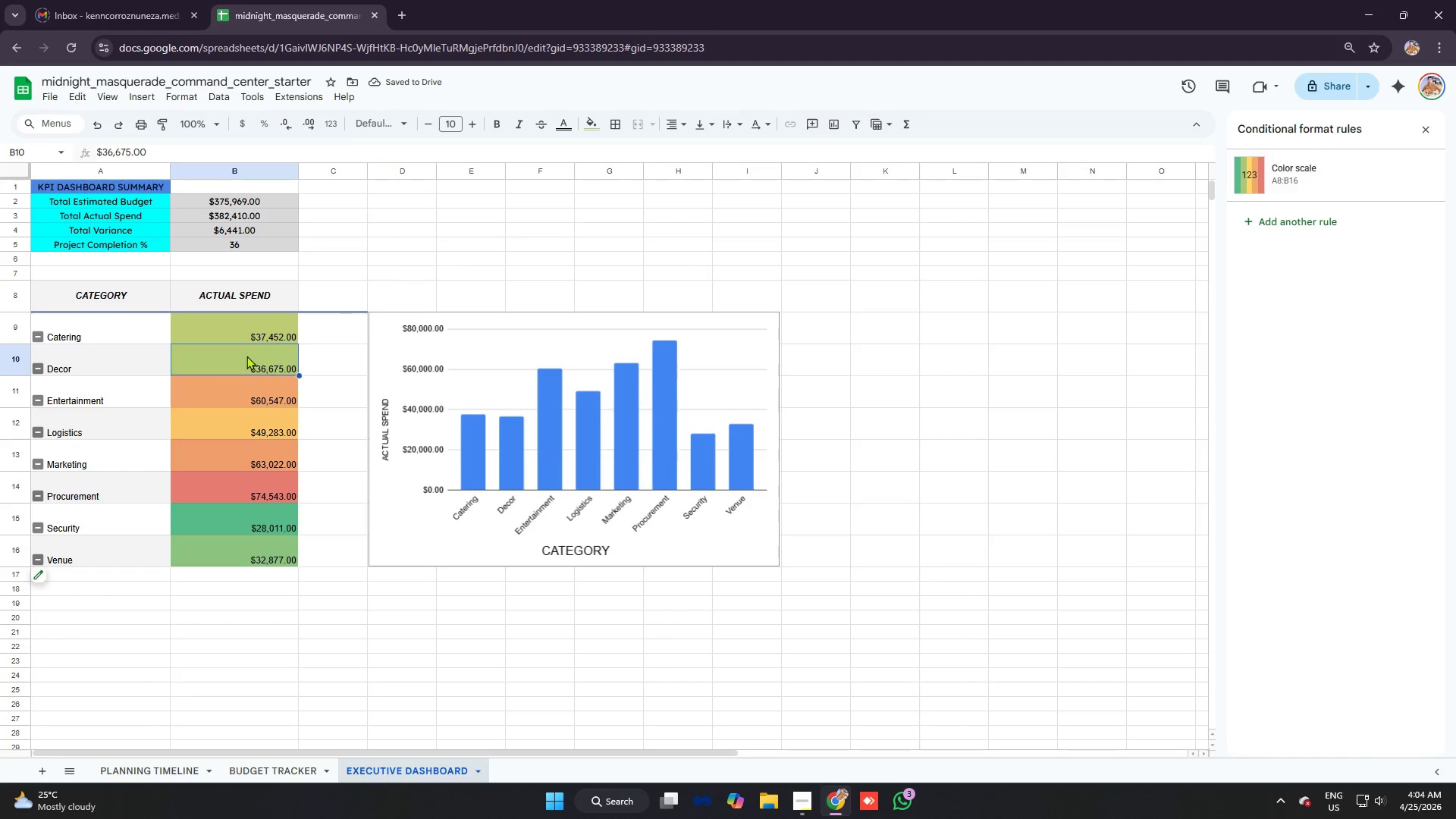 
left_click([84, 360])
 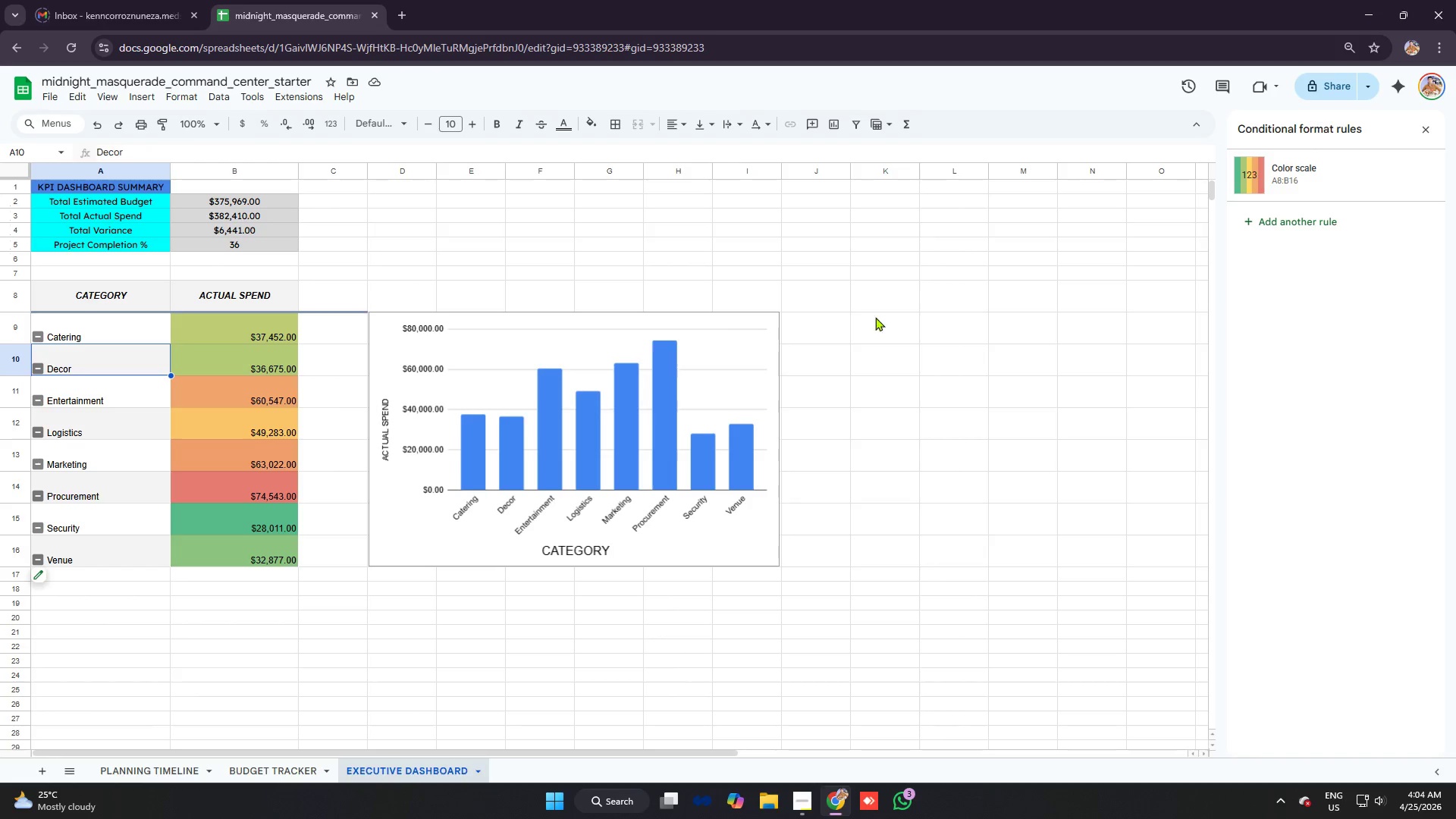 
left_click([939, 318])
 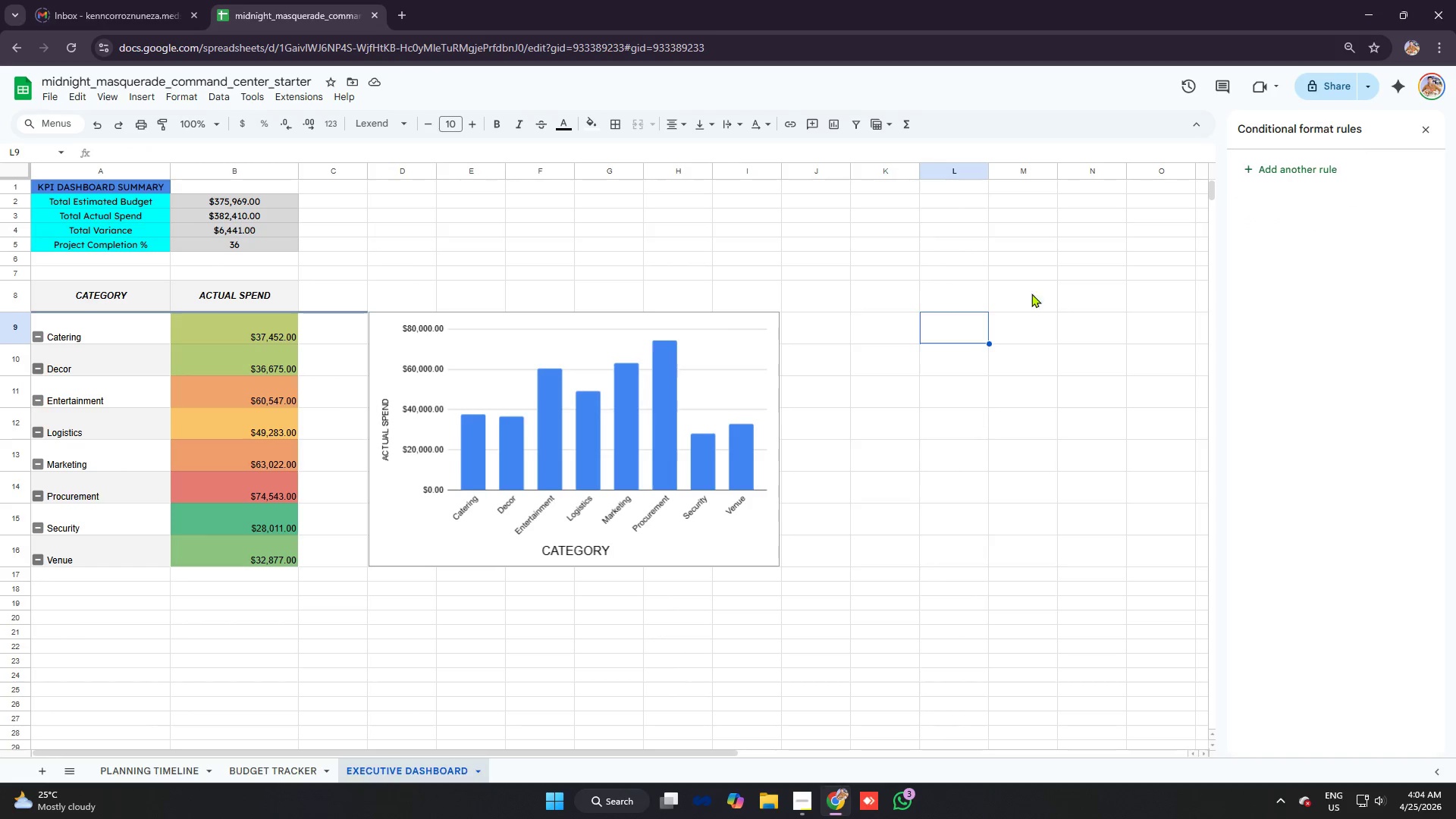 
left_click([1335, 86])
 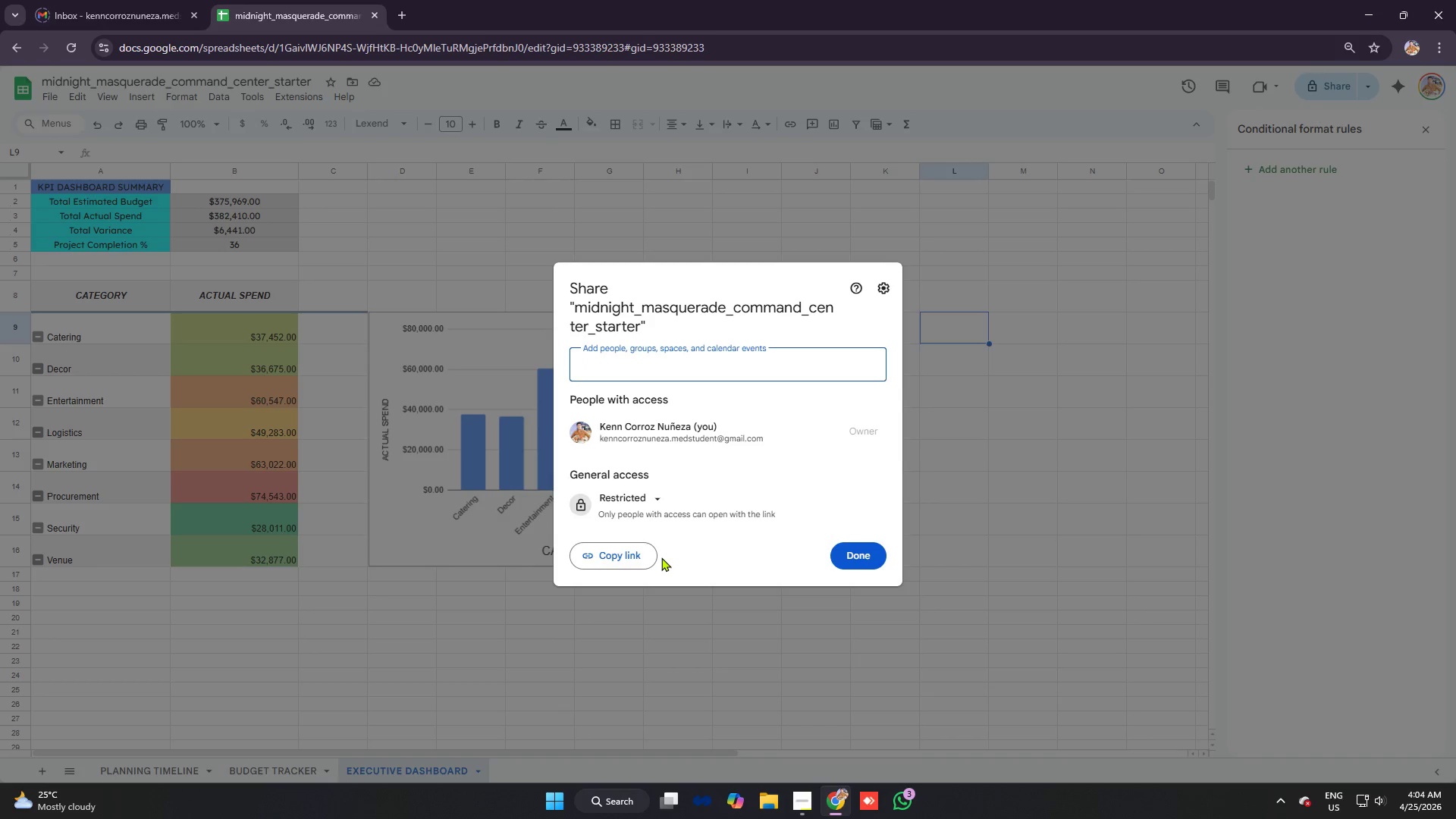 
left_click([853, 553])
 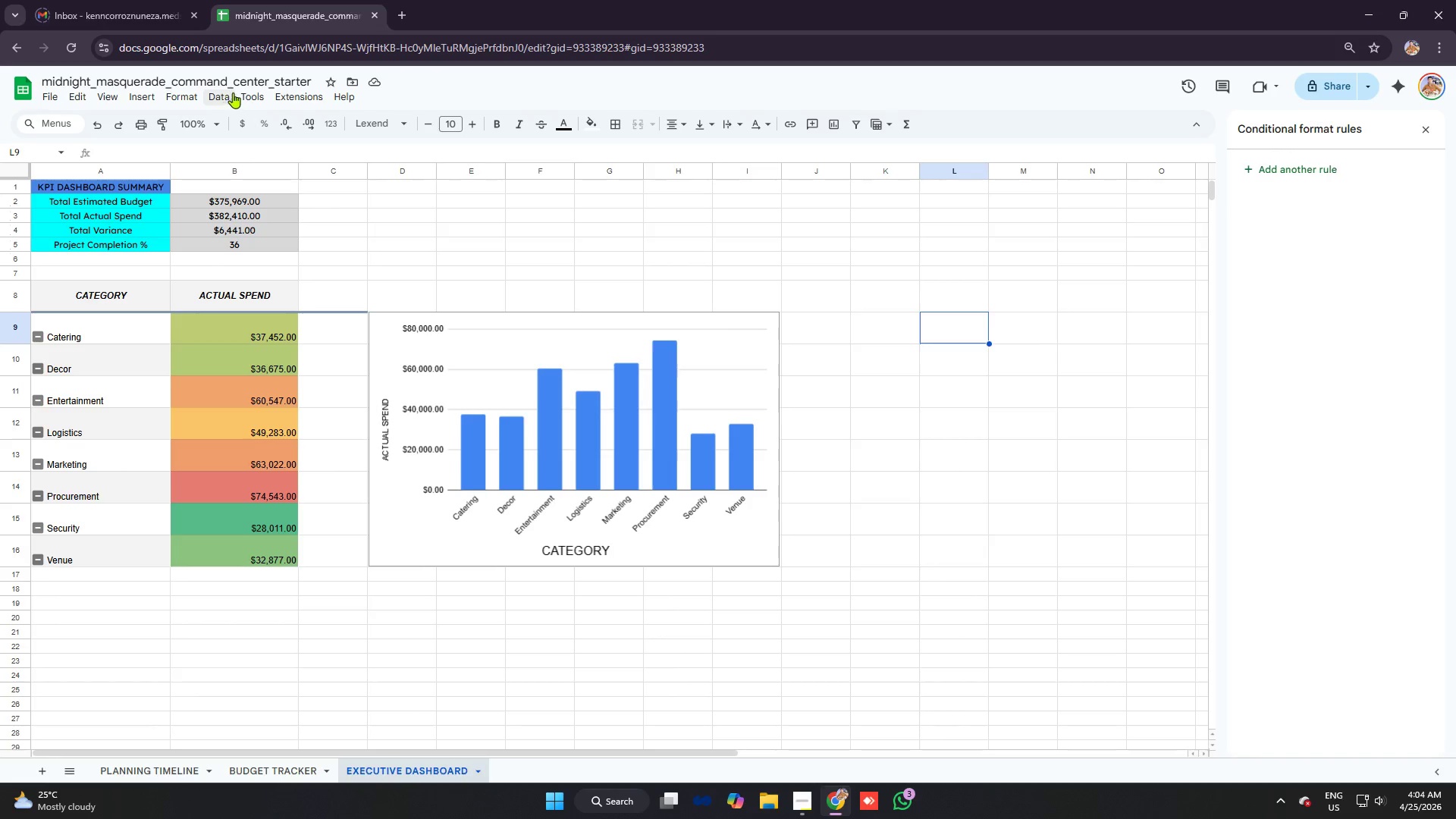 
left_click([284, 76])
 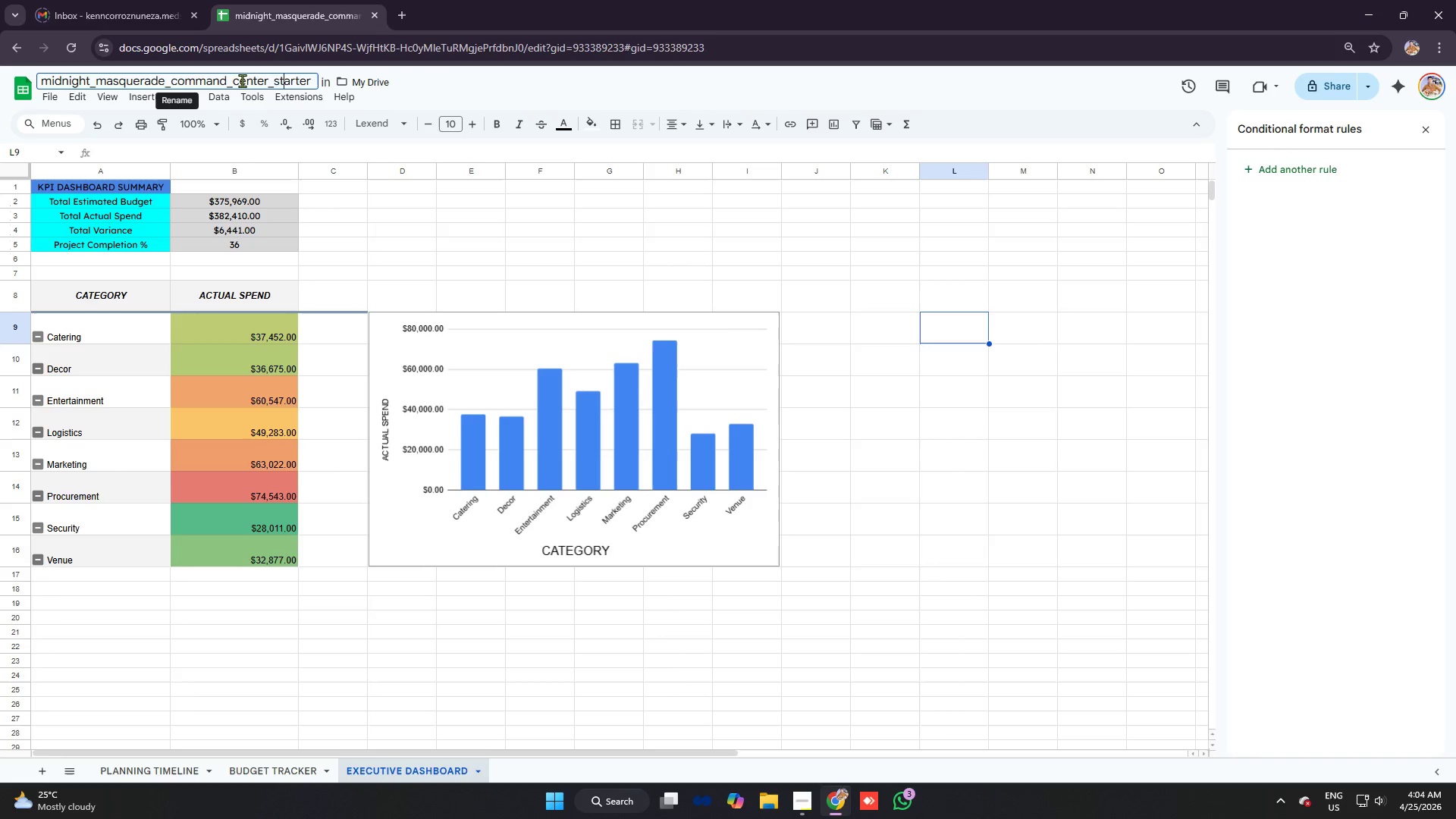 
left_click([49, 81])
 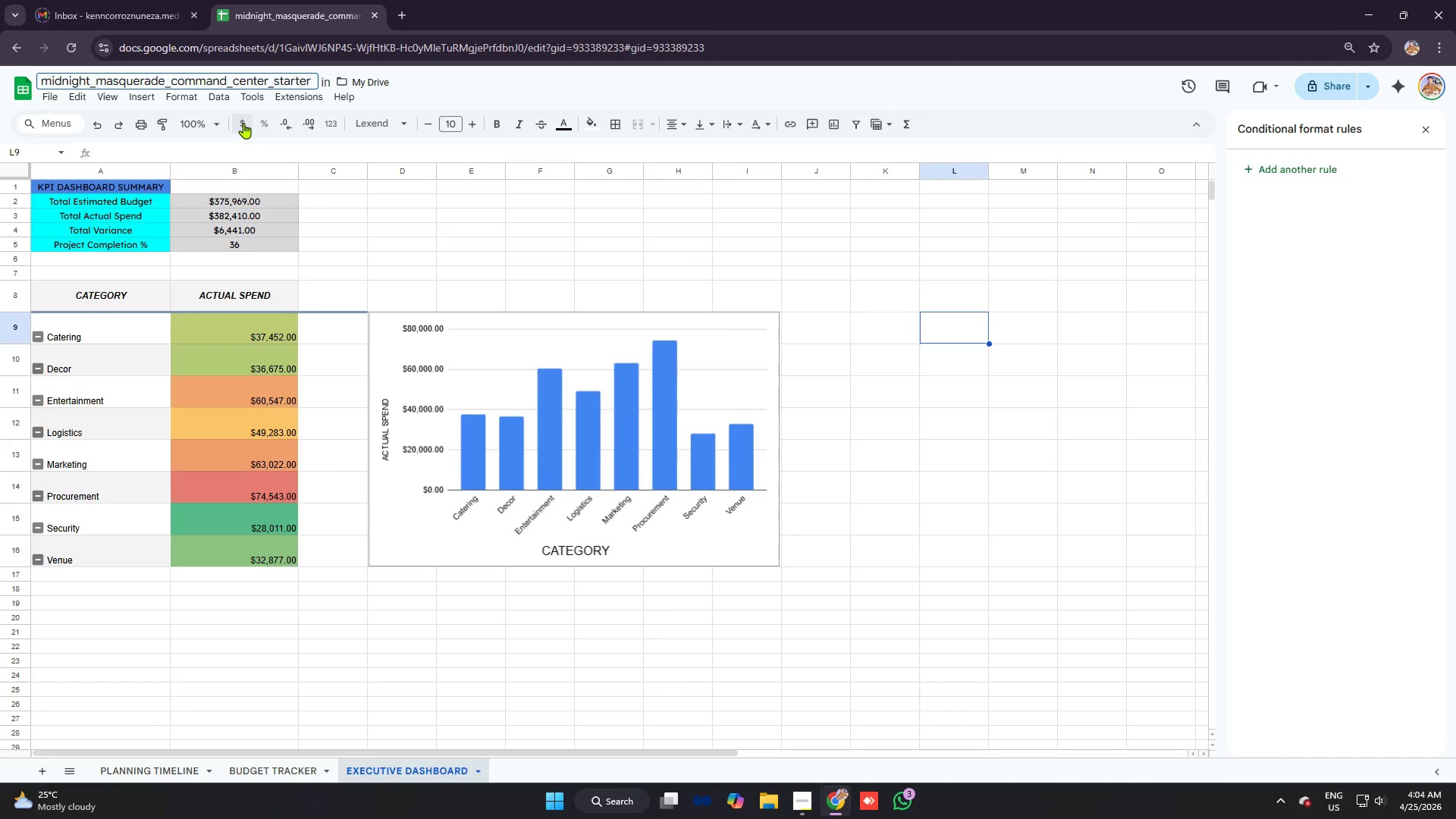 
key(Backspace)
 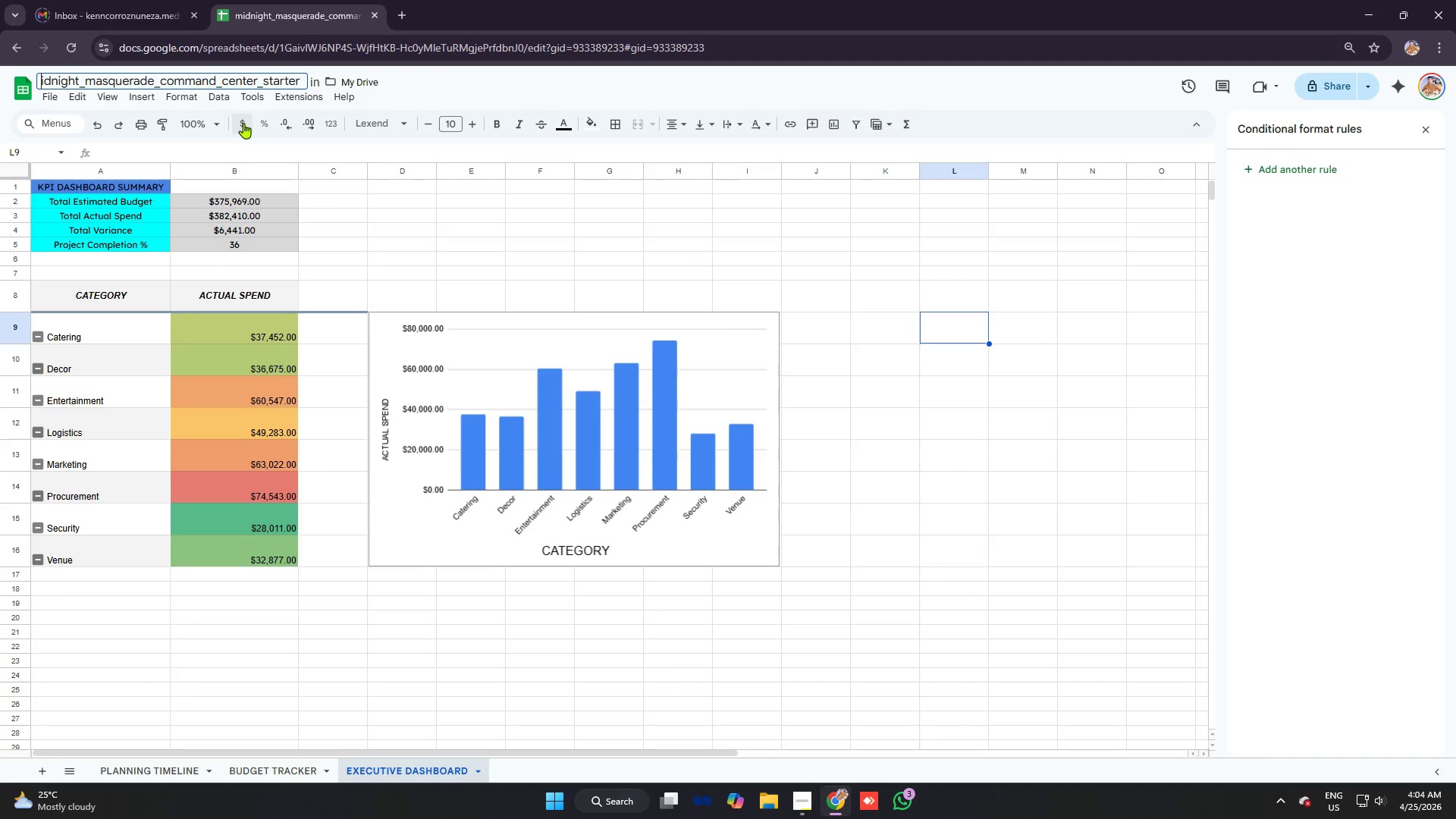 
key(M)
 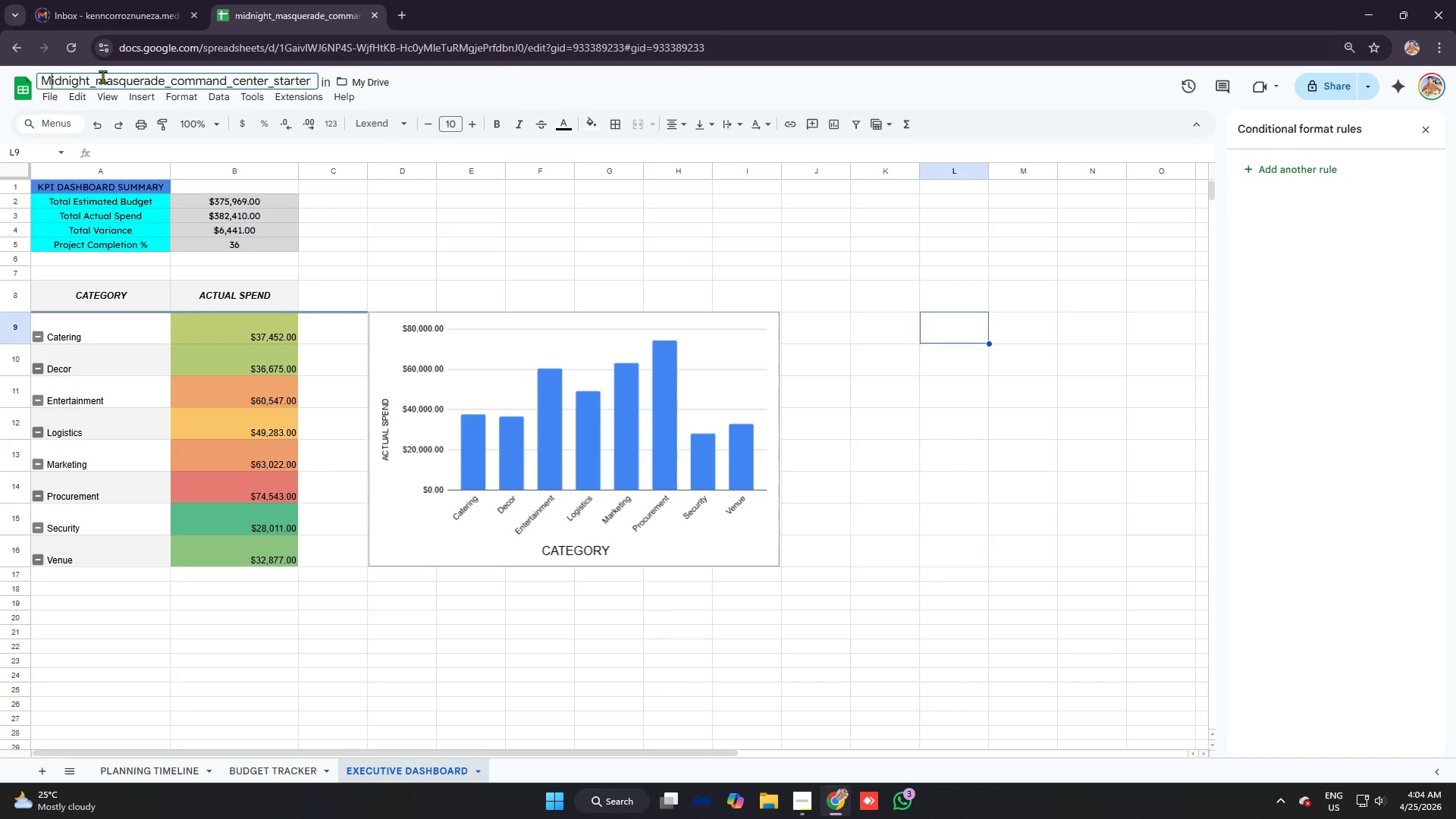 
left_click([105, 77])
 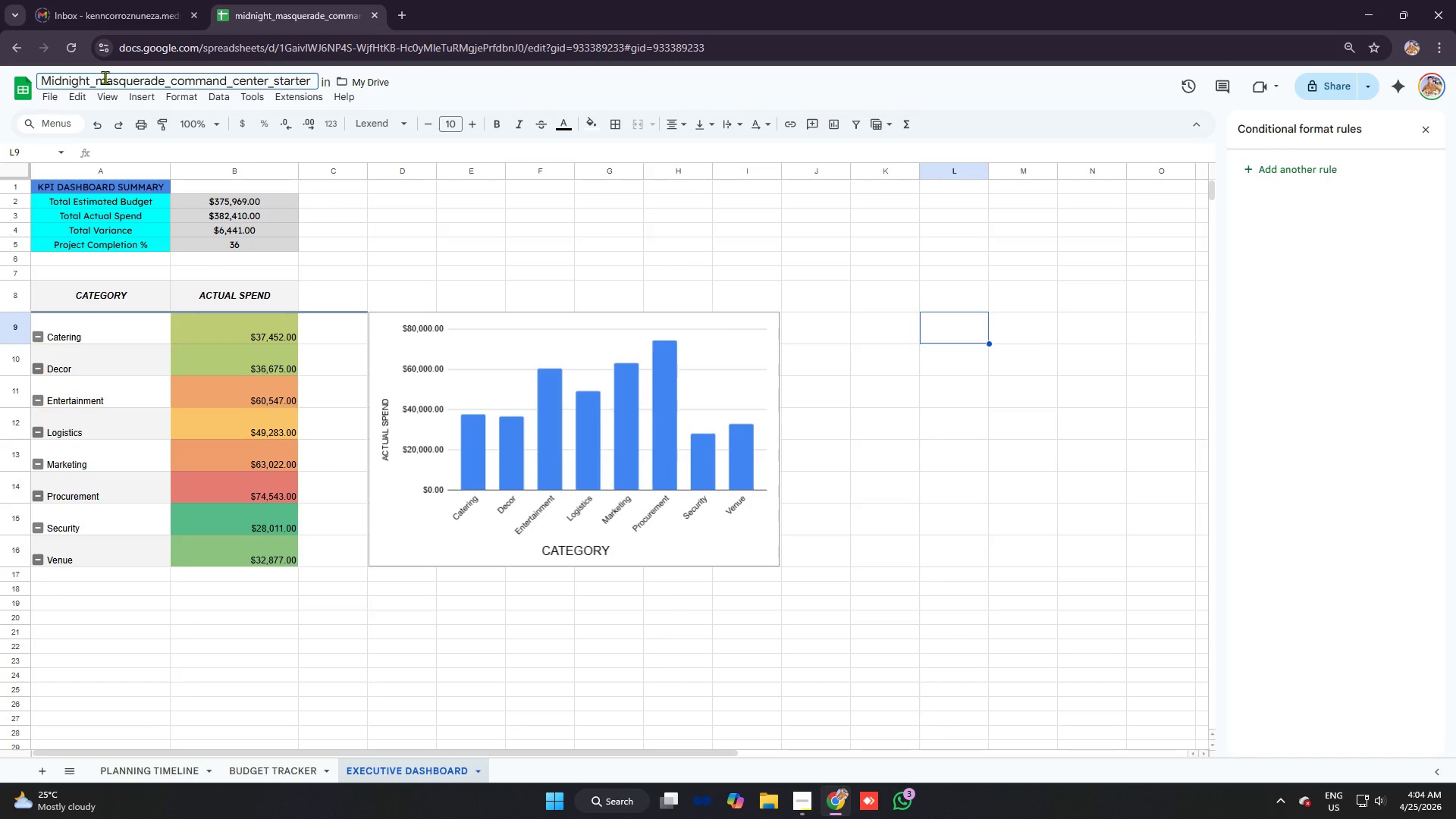 
key(Backspace)
 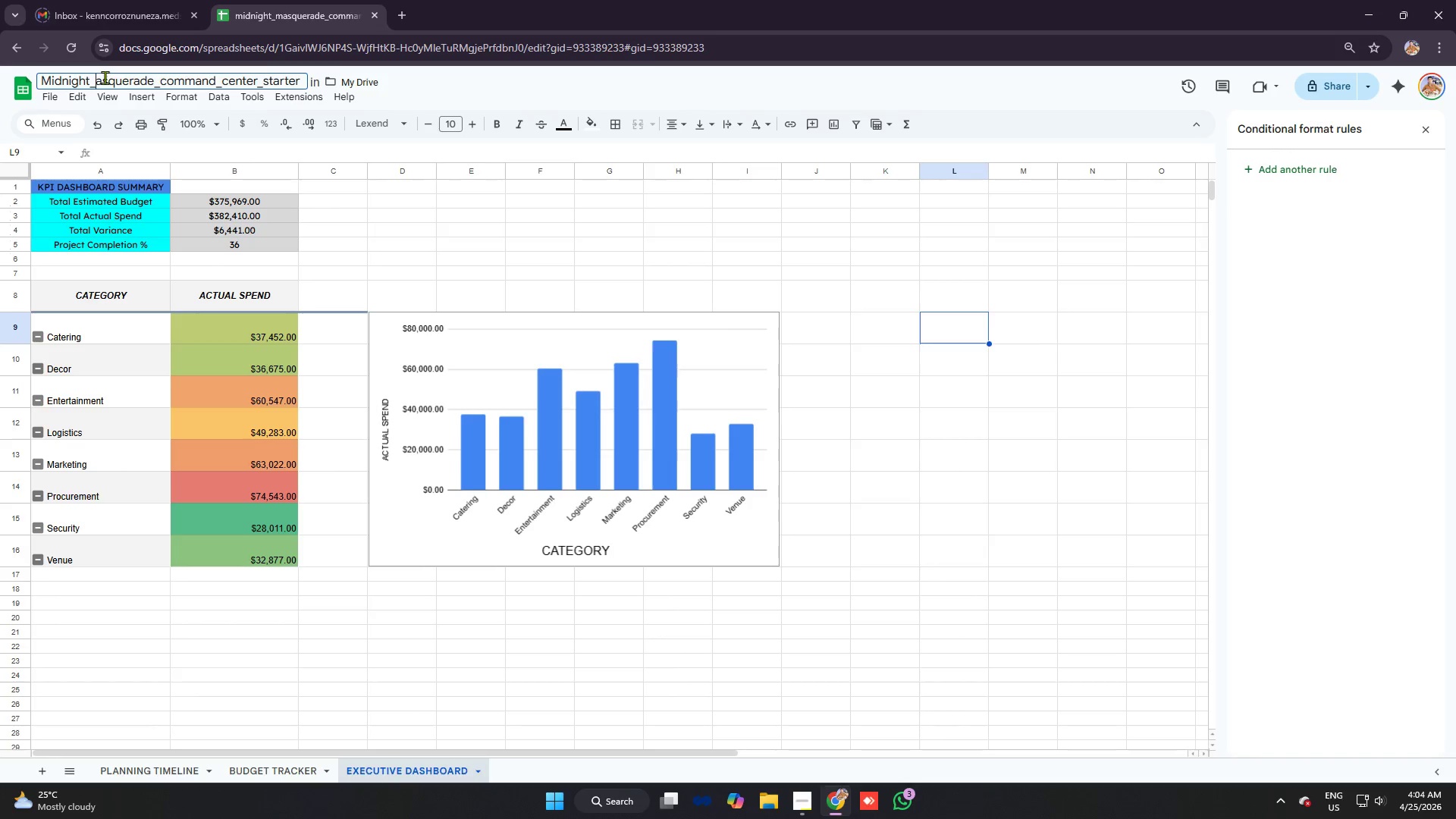 
key(M)
 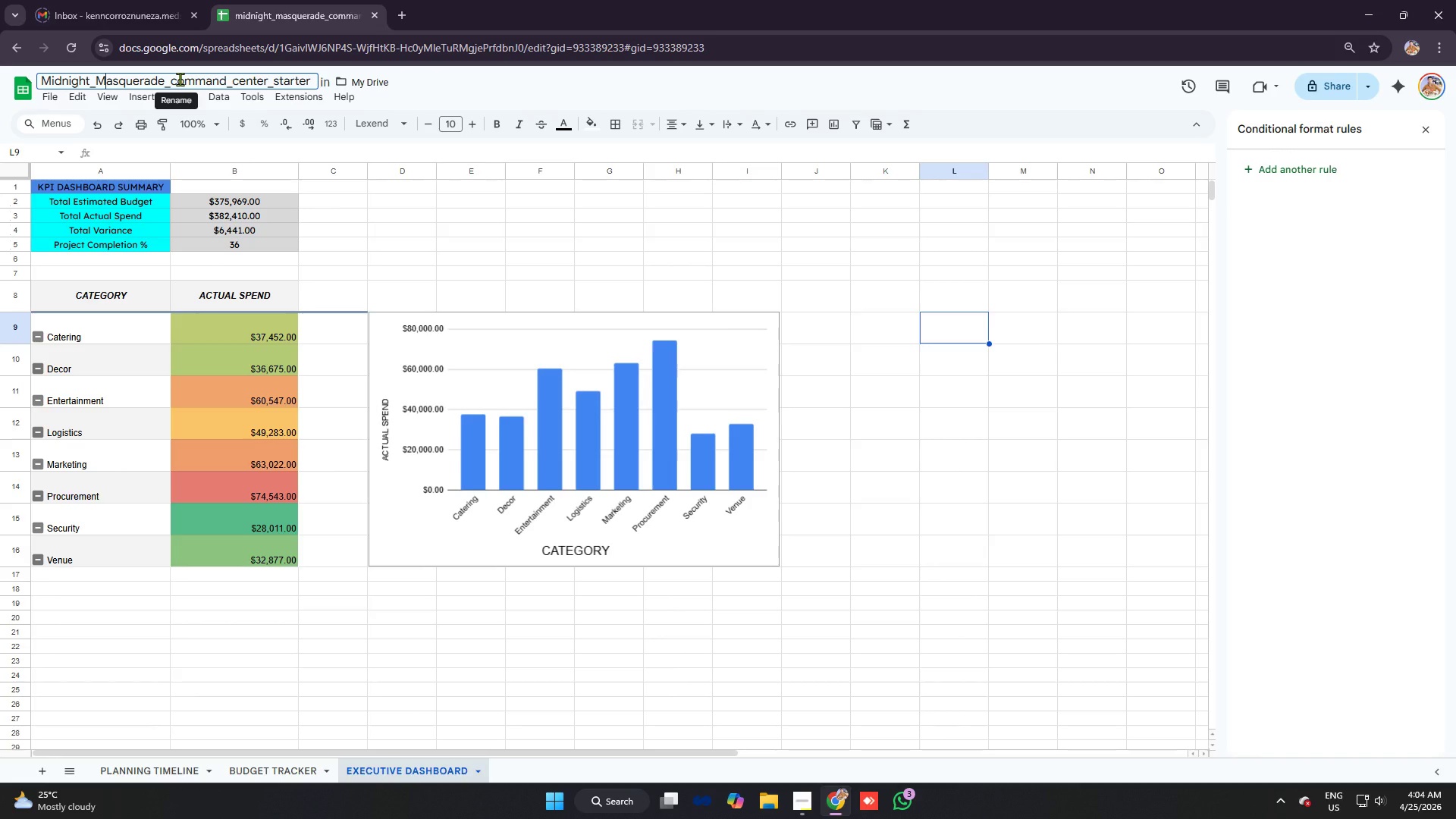 
left_click([180, 79])
 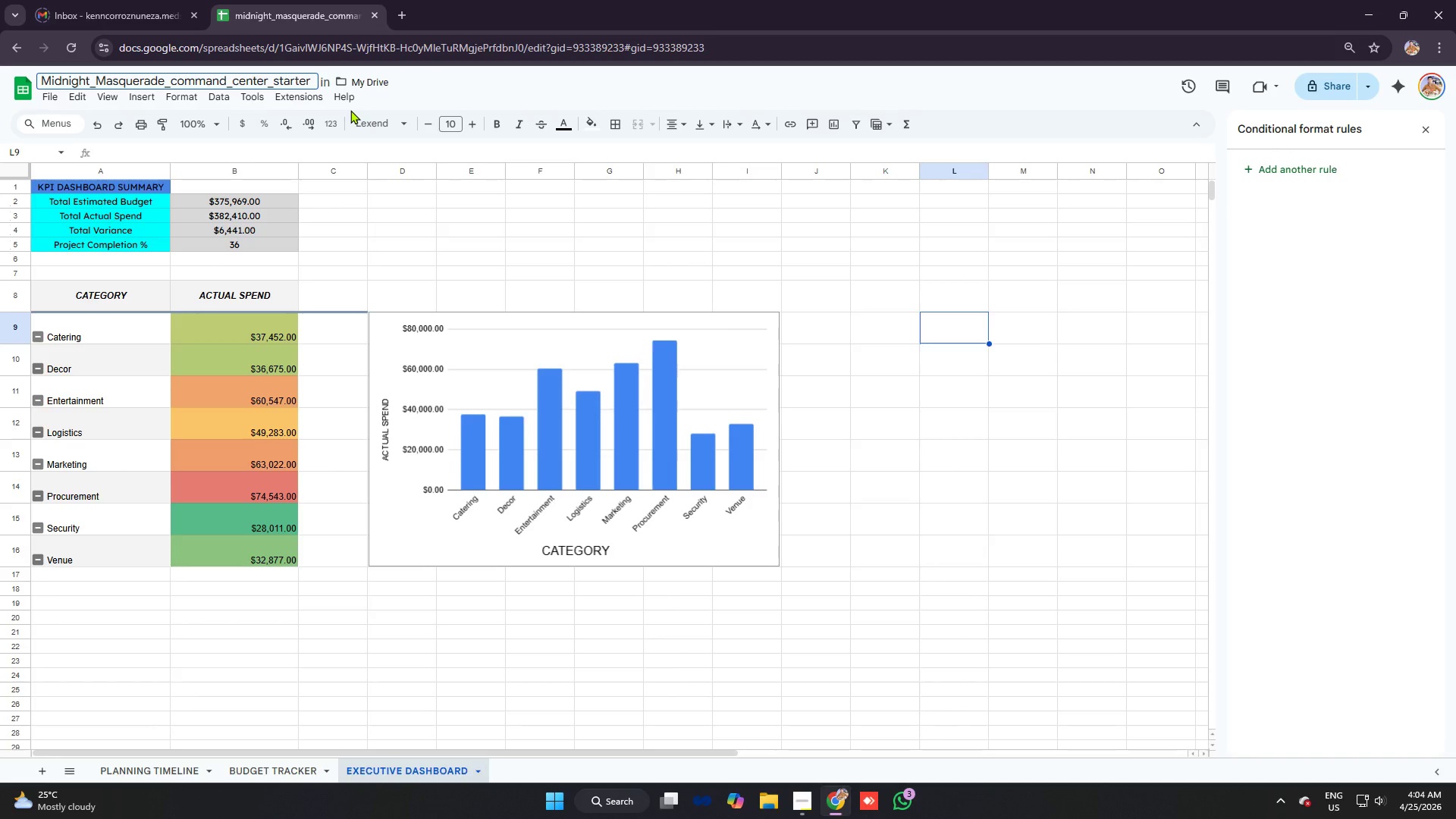 
key(Backspace)
 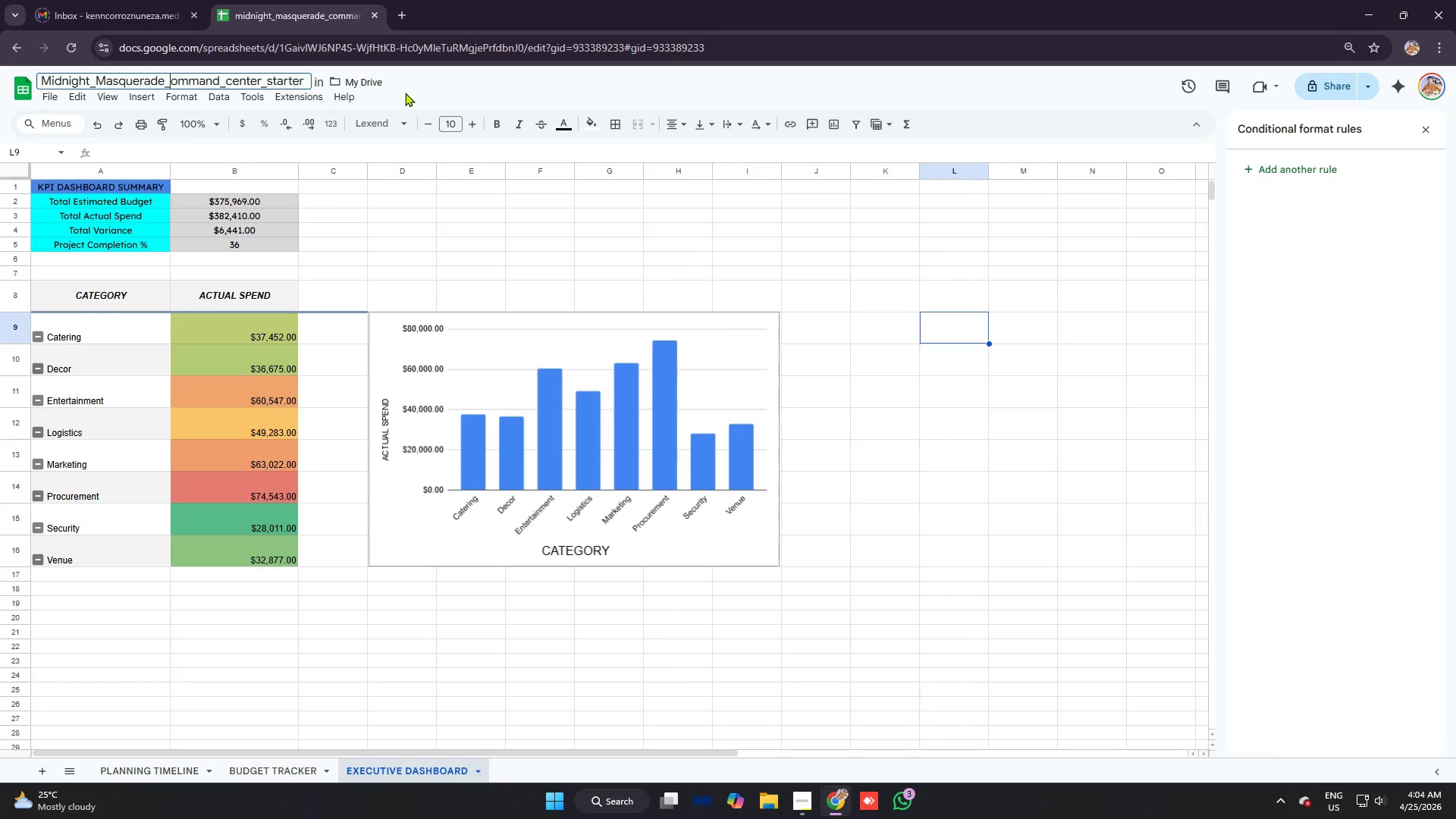 
key(C)
 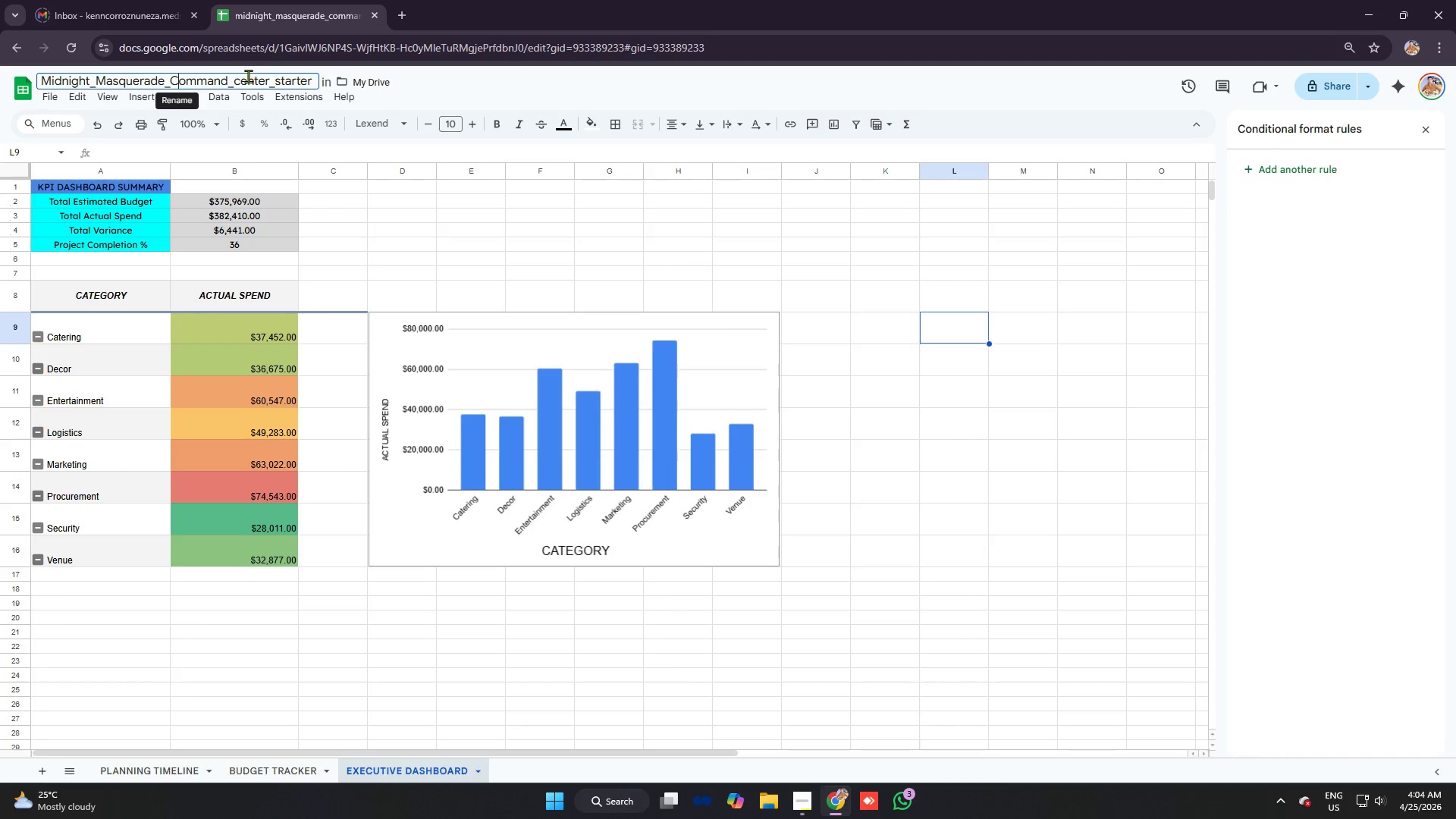 
left_click([242, 76])
 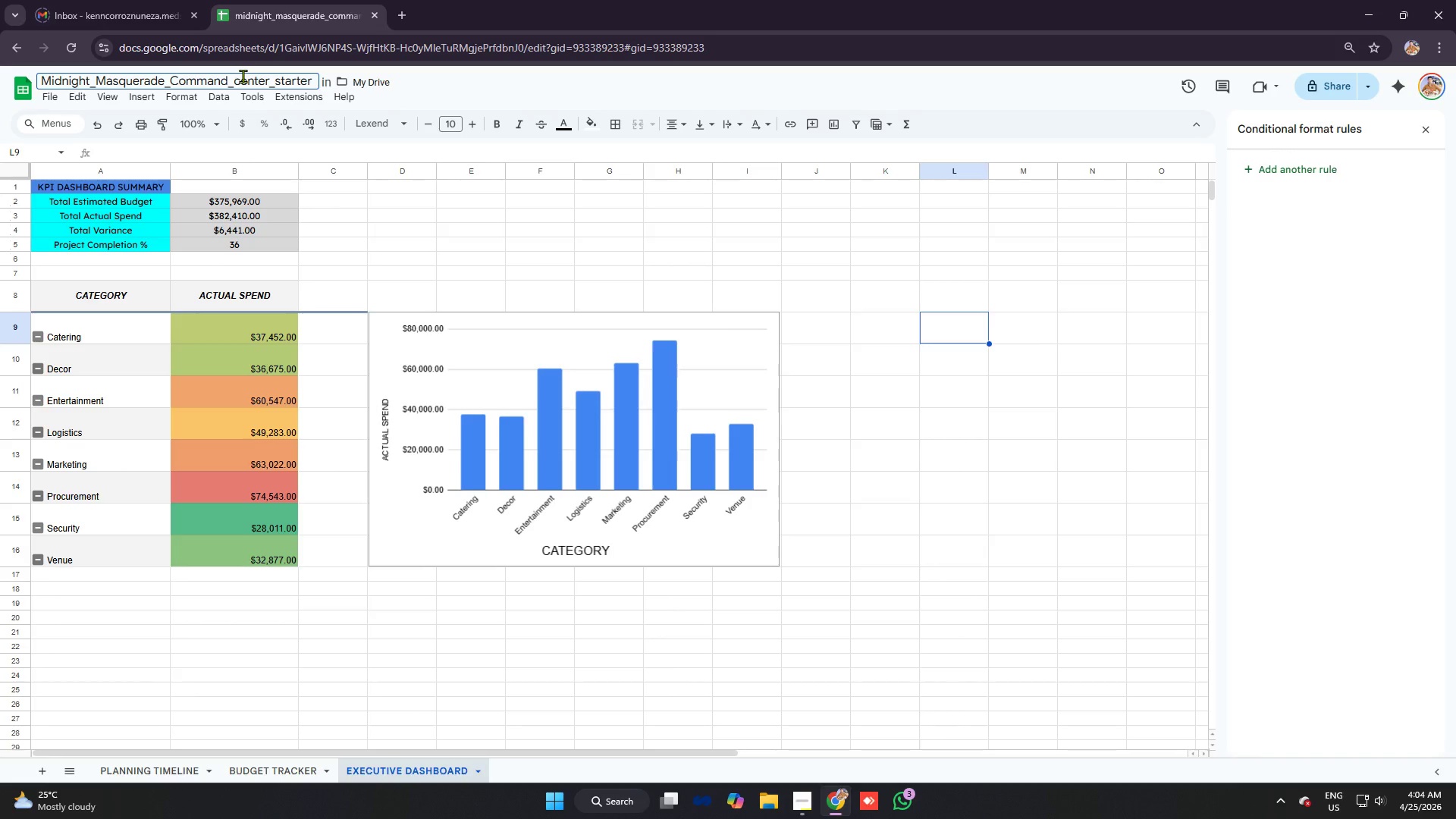 
key(Backspace)
 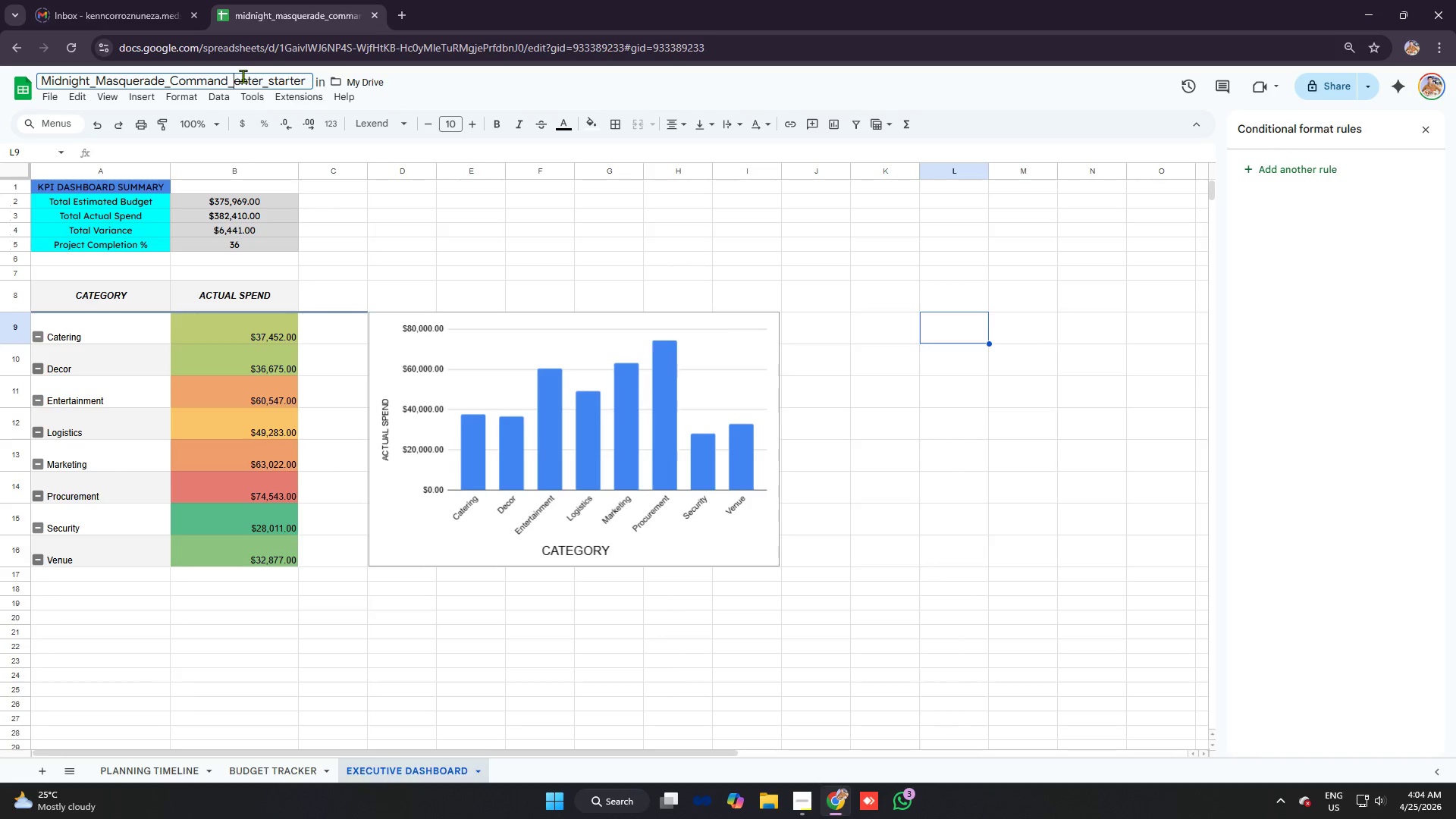 
key(C)
 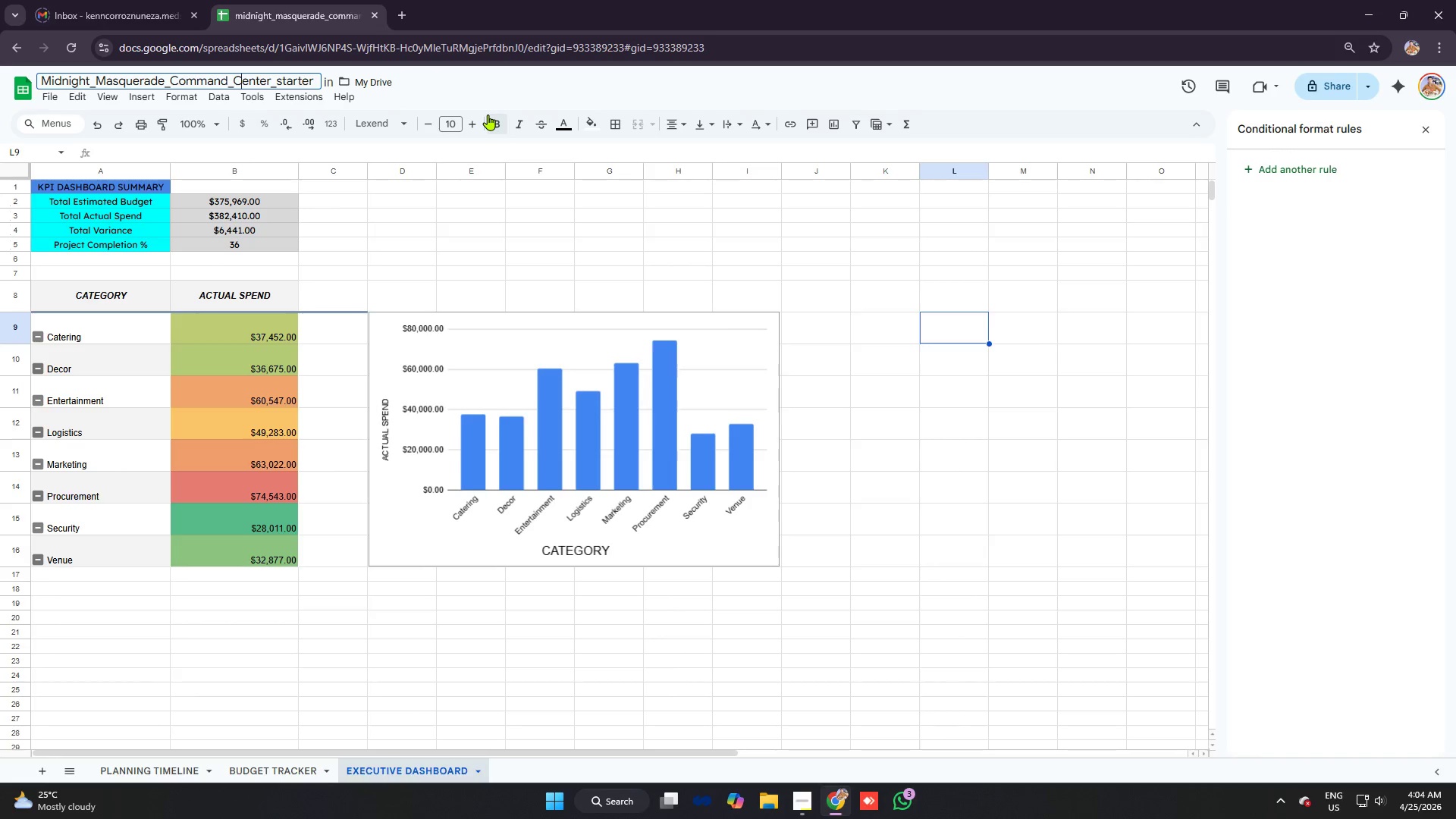 
key(Alt+AltLeft)
 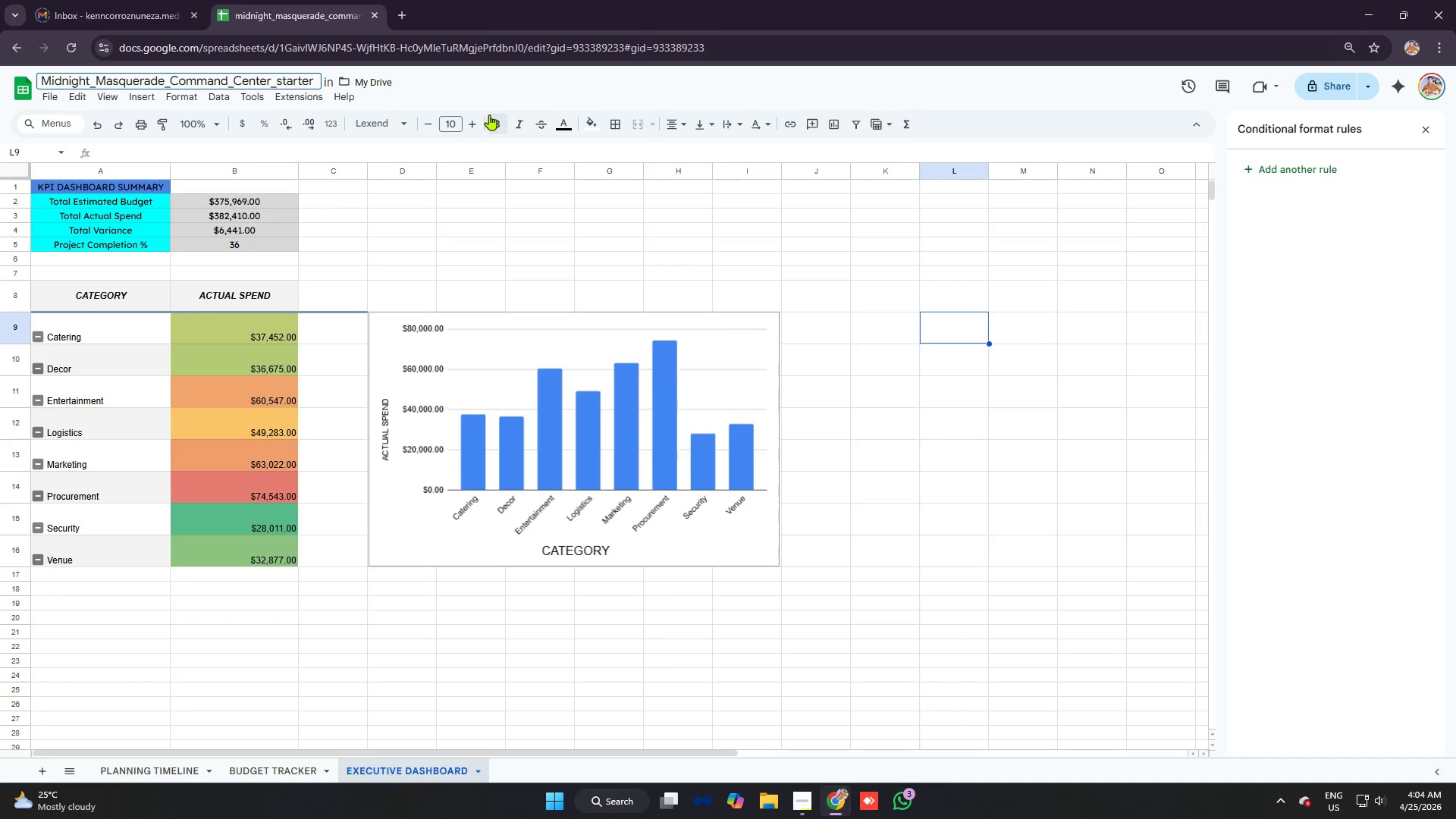 
key(Alt+Tab)